 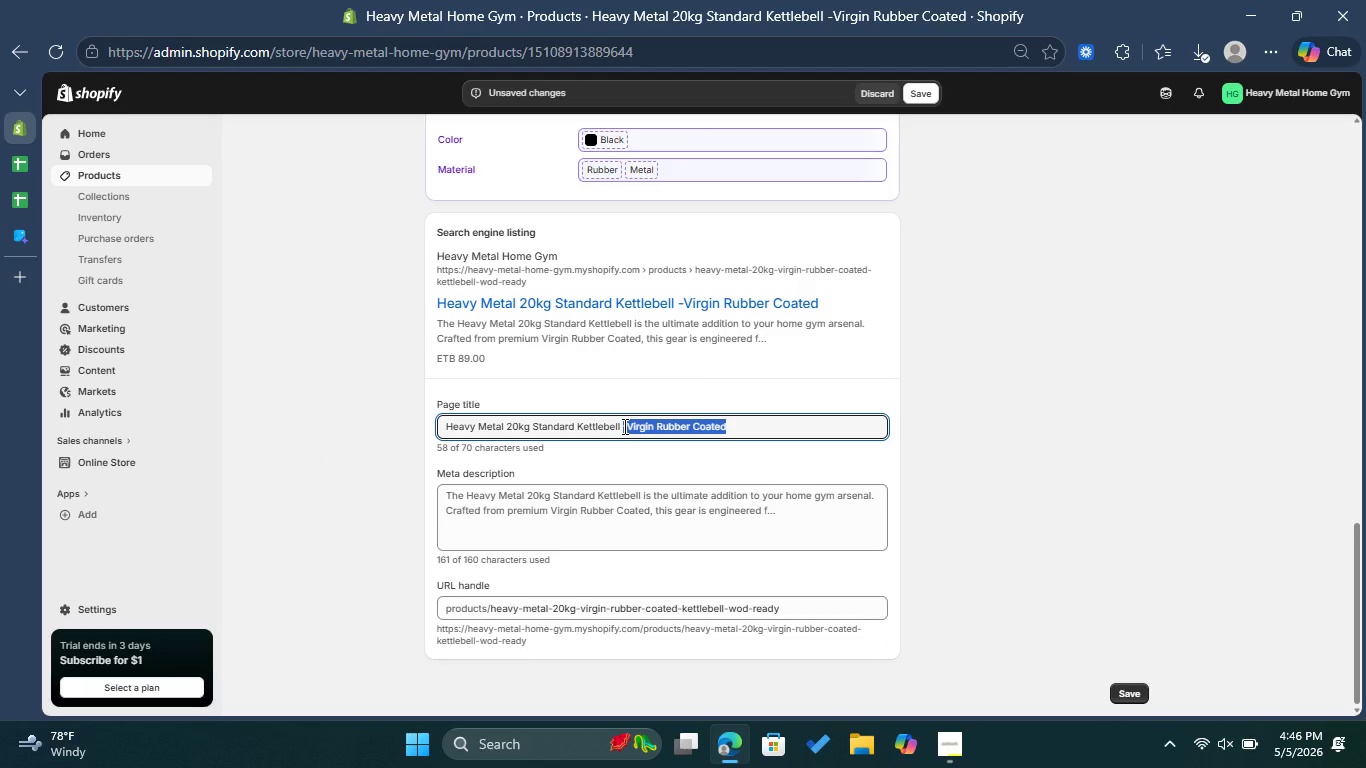 
key(Backspace)
type(| WOD Equipment)
 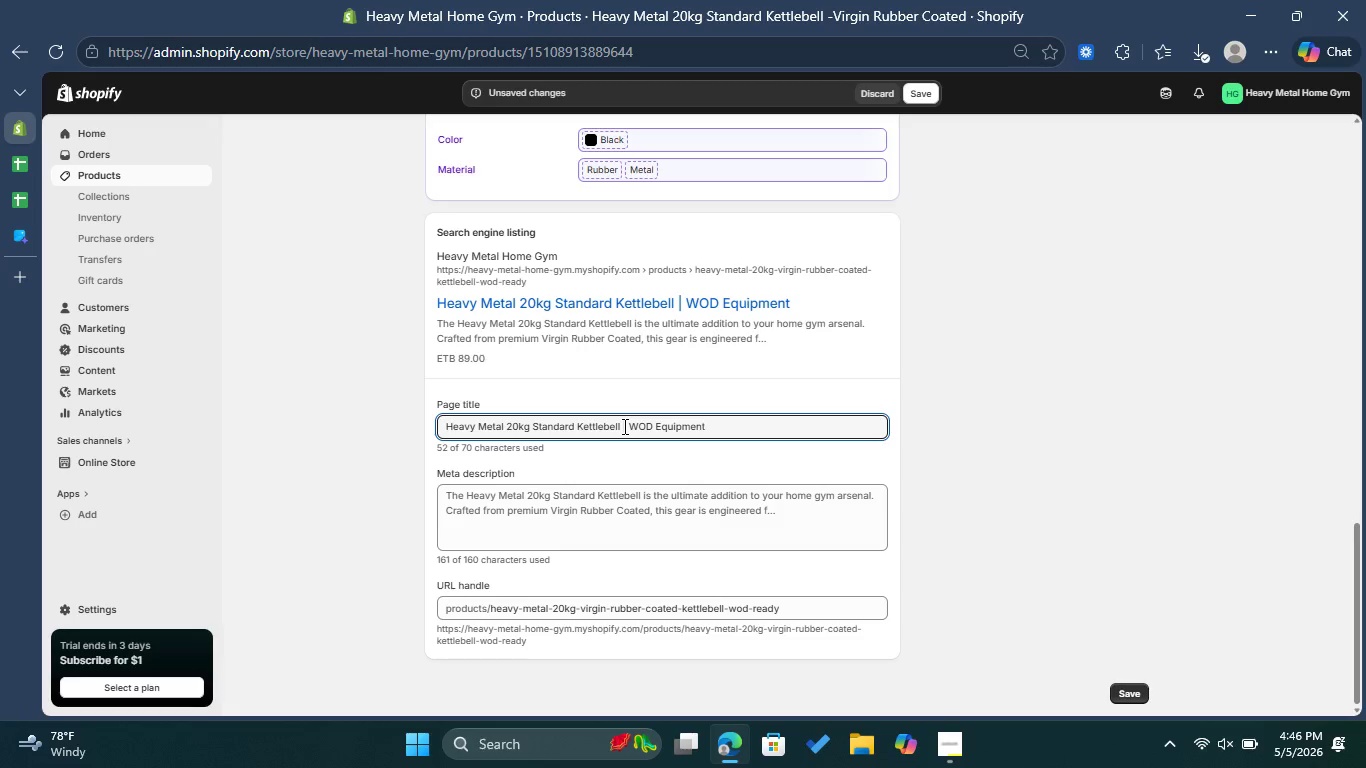 
left_click([614, 425])
 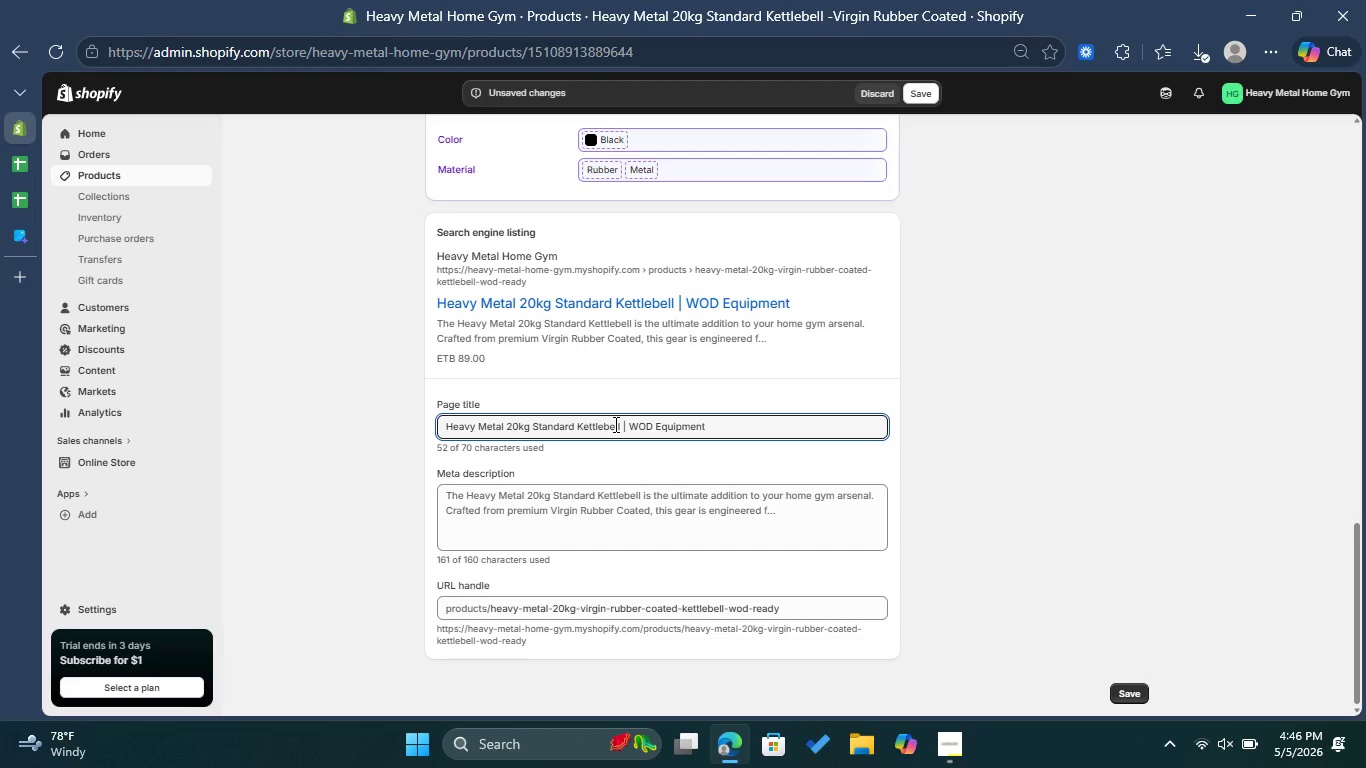 
left_click([637, 495])
 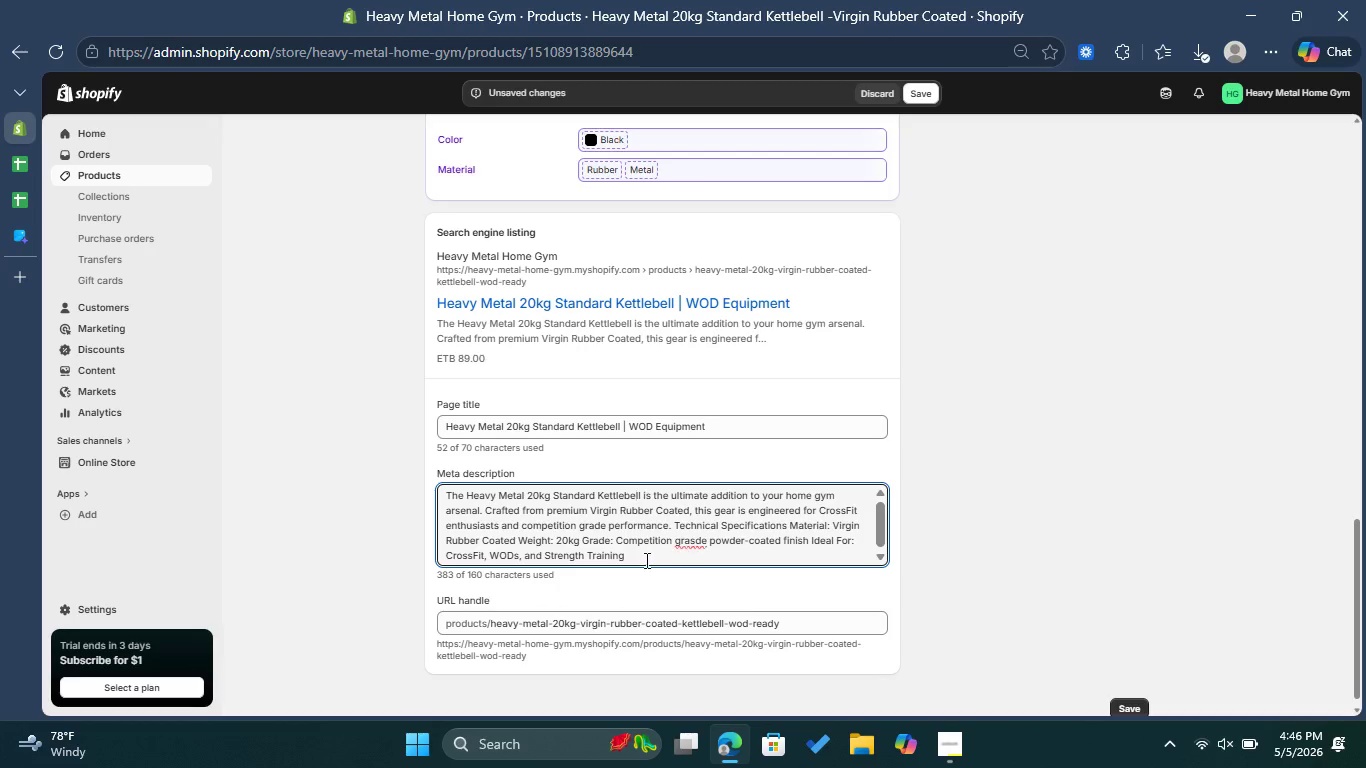 
left_click_drag(start_coordinate=[645, 560], to_coordinate=[440, 489])
 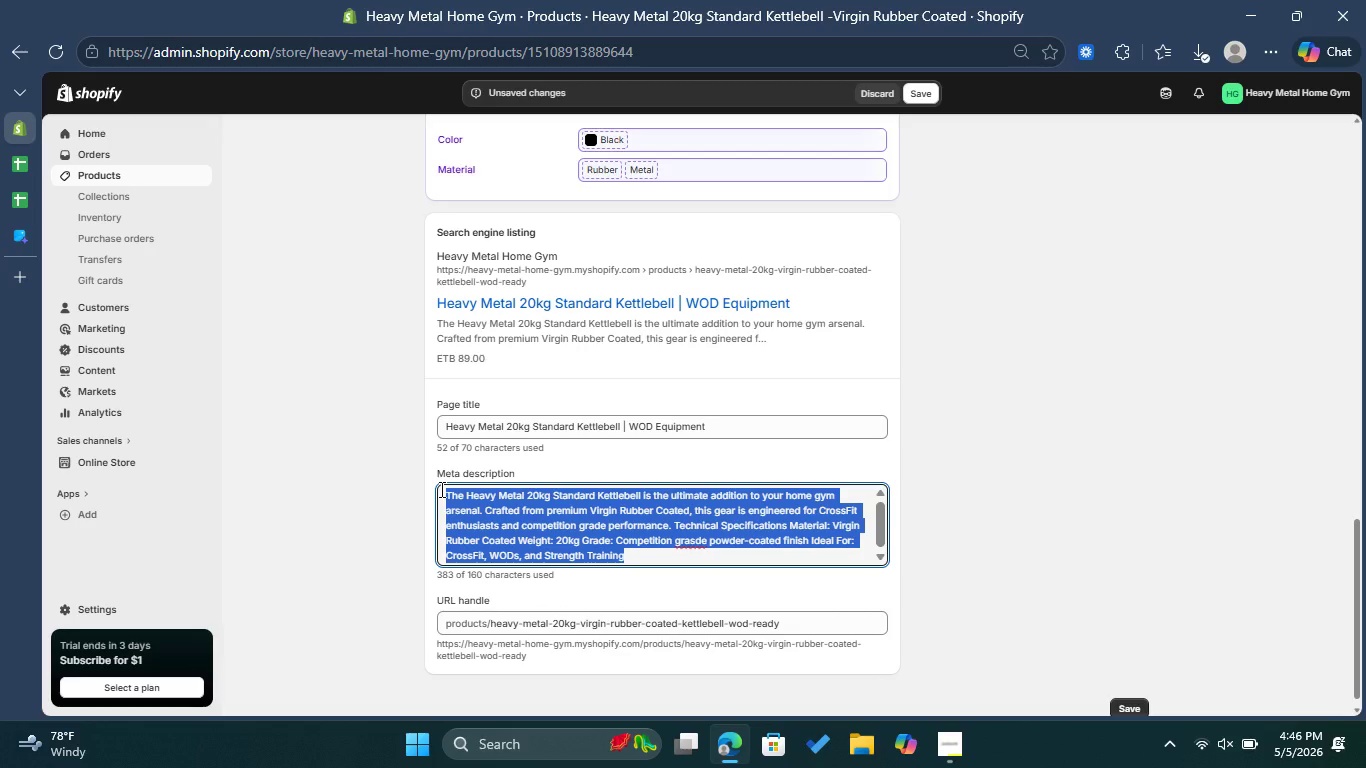 
key(Backspace)
type(Elevate your )
 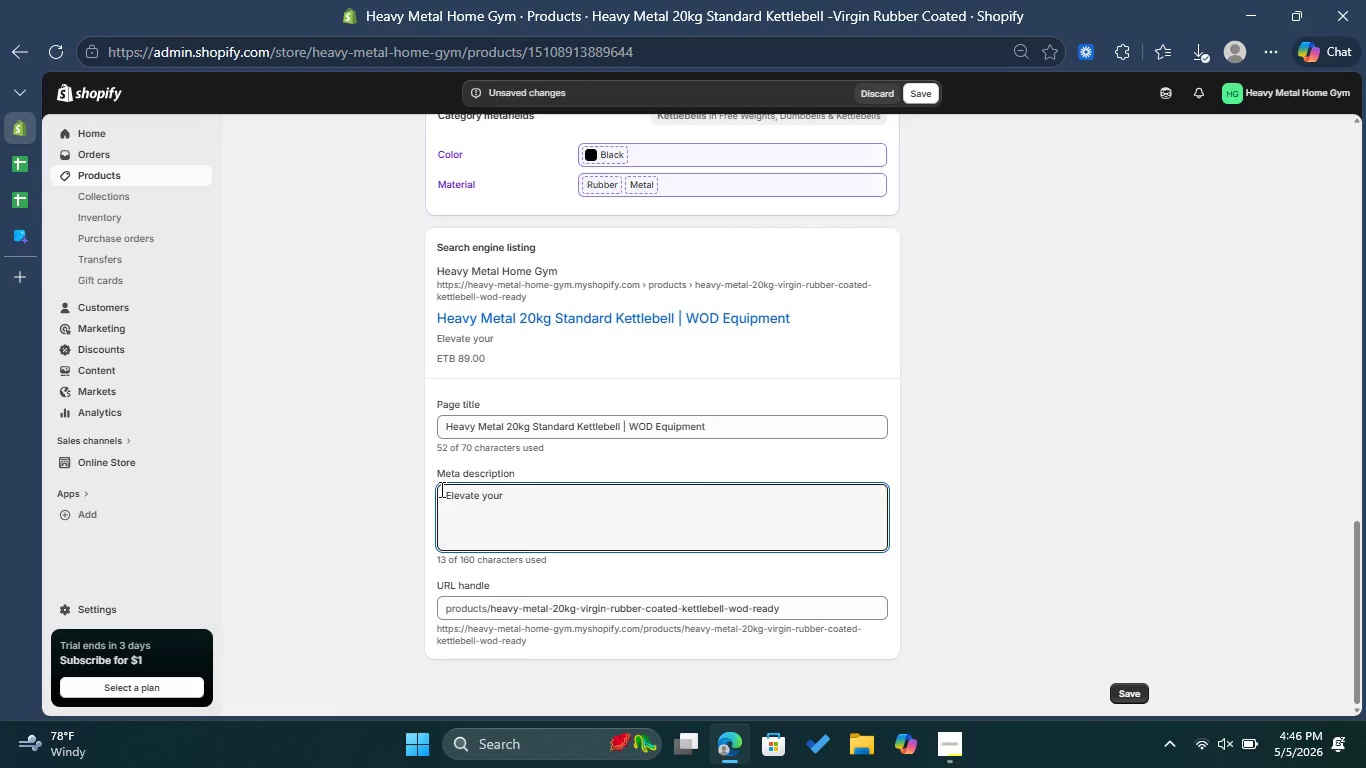 
wait(5.8)
 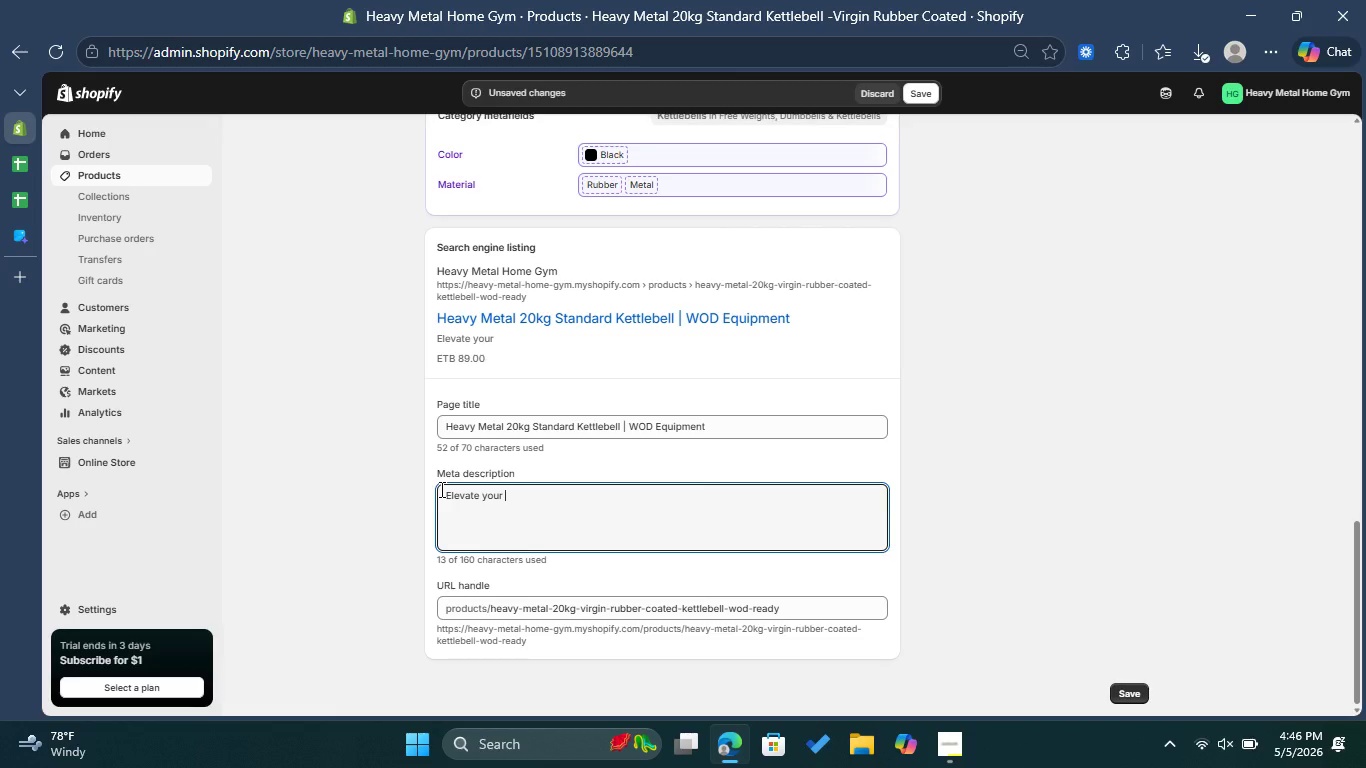 
type(WOD with the Heavy )
 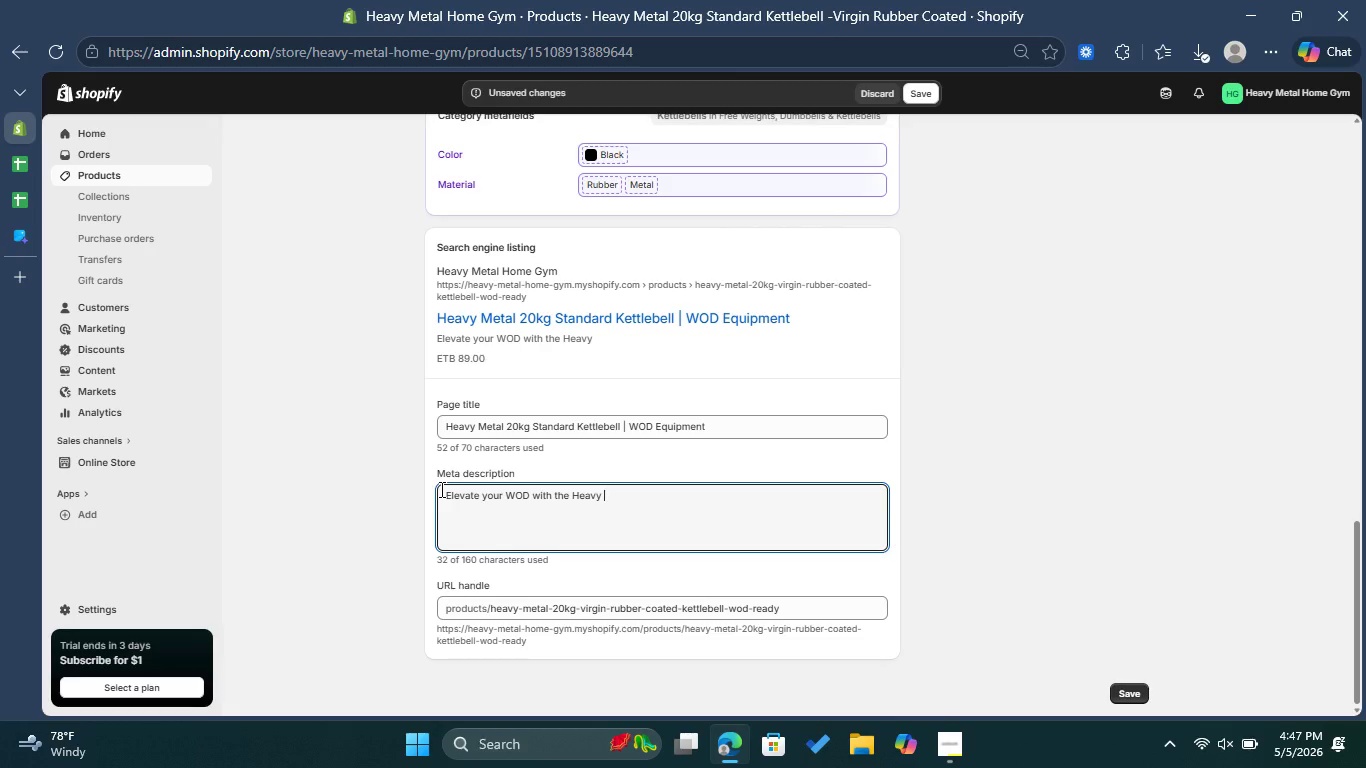 
type(Metal 20kg Standard )
 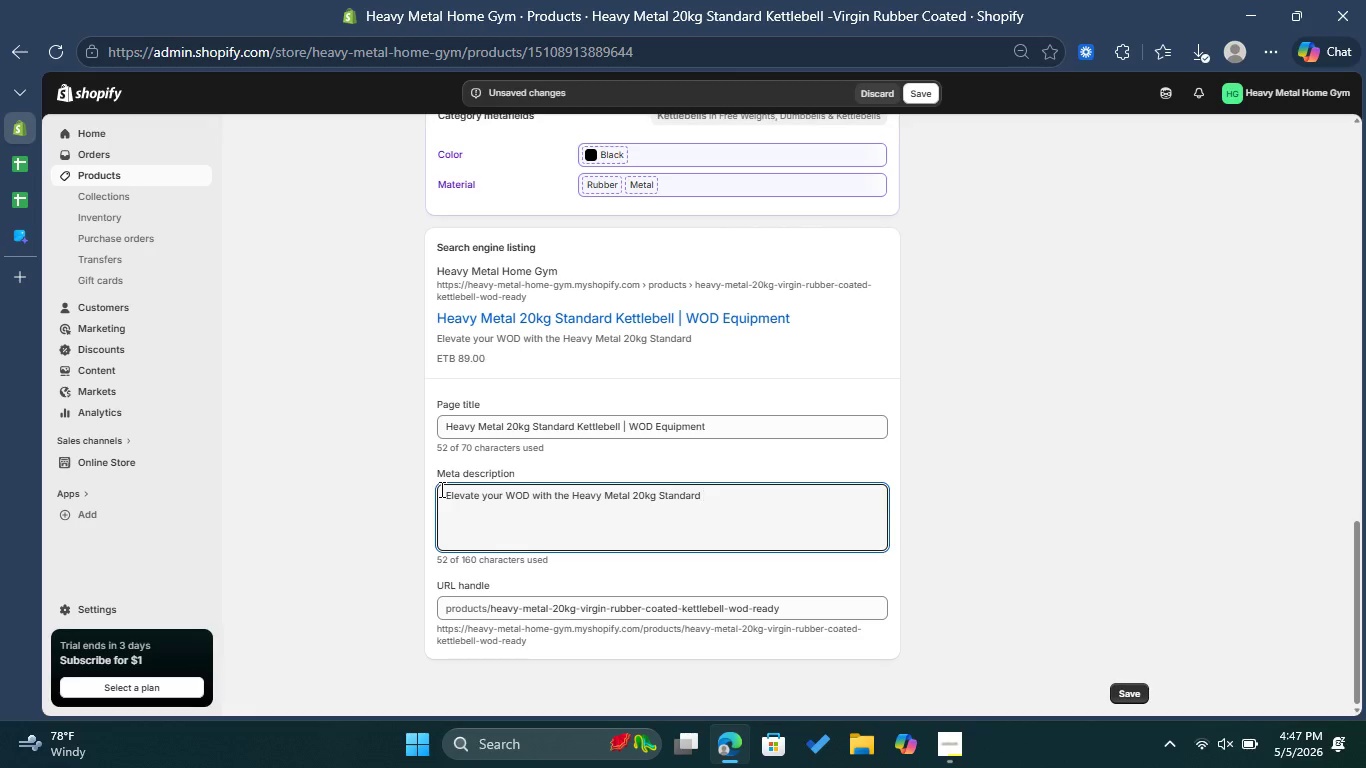 
type(Kettlebell )
key(Backspace)
type(. Durable Virgin Rubber Coated design for CrossD)
key(Backspace)
type(G)
key(Backspace)
type(Fit athletes. Shop now )
 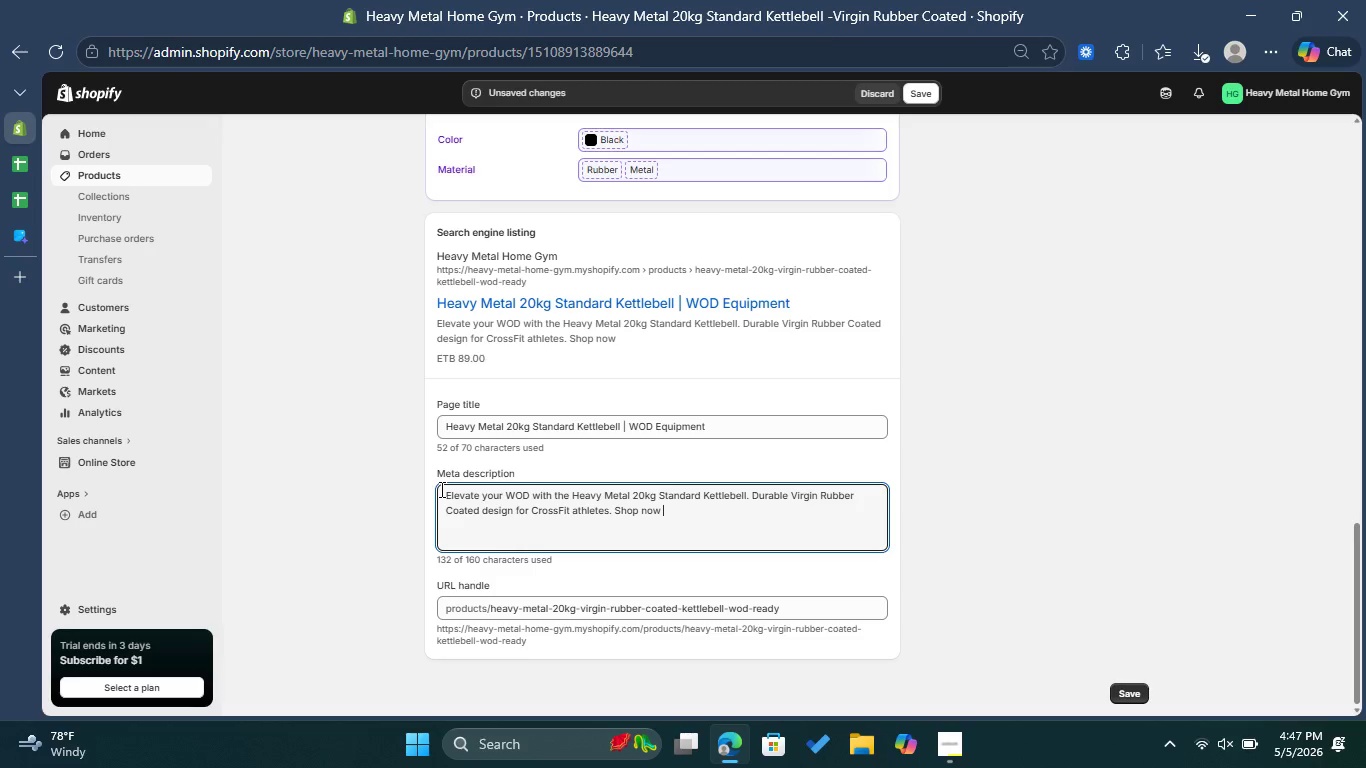 
type(for high durablility gear!)
 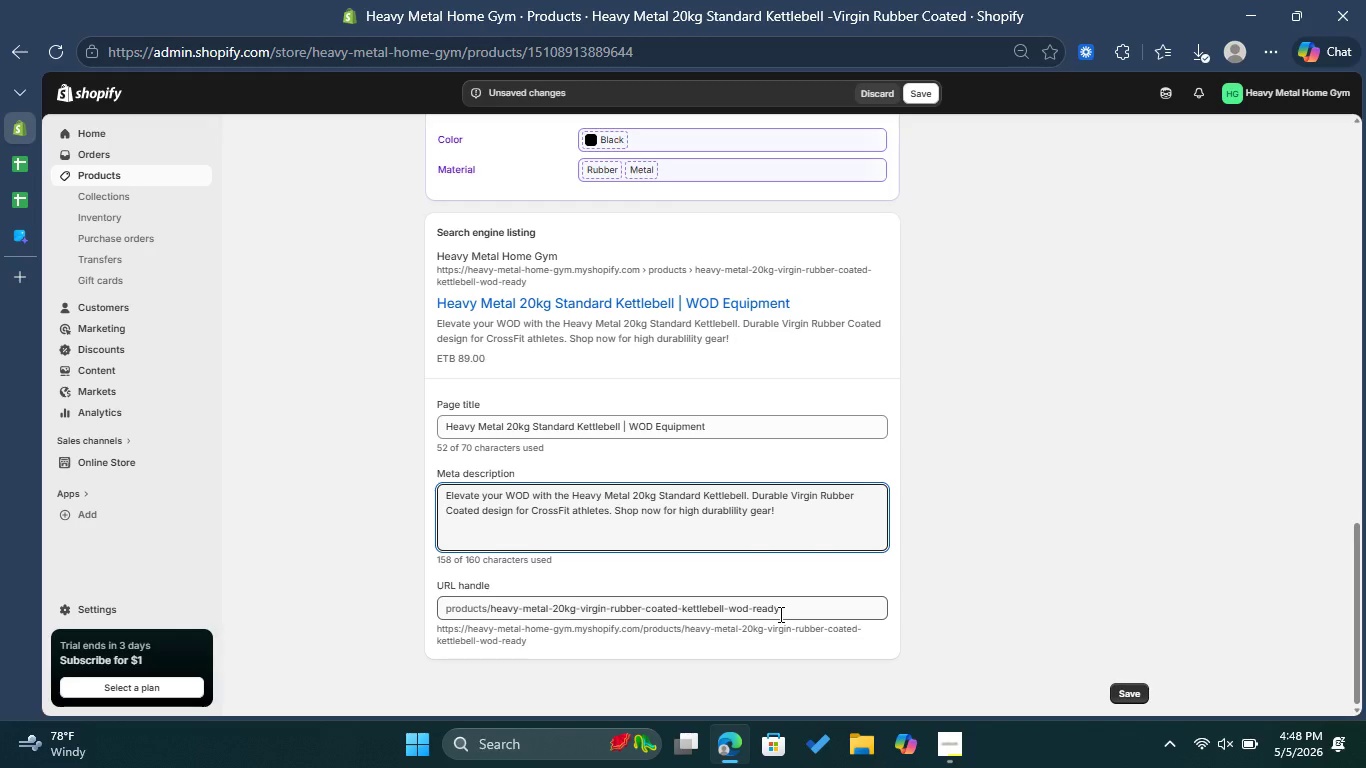 
wait(15.28)
 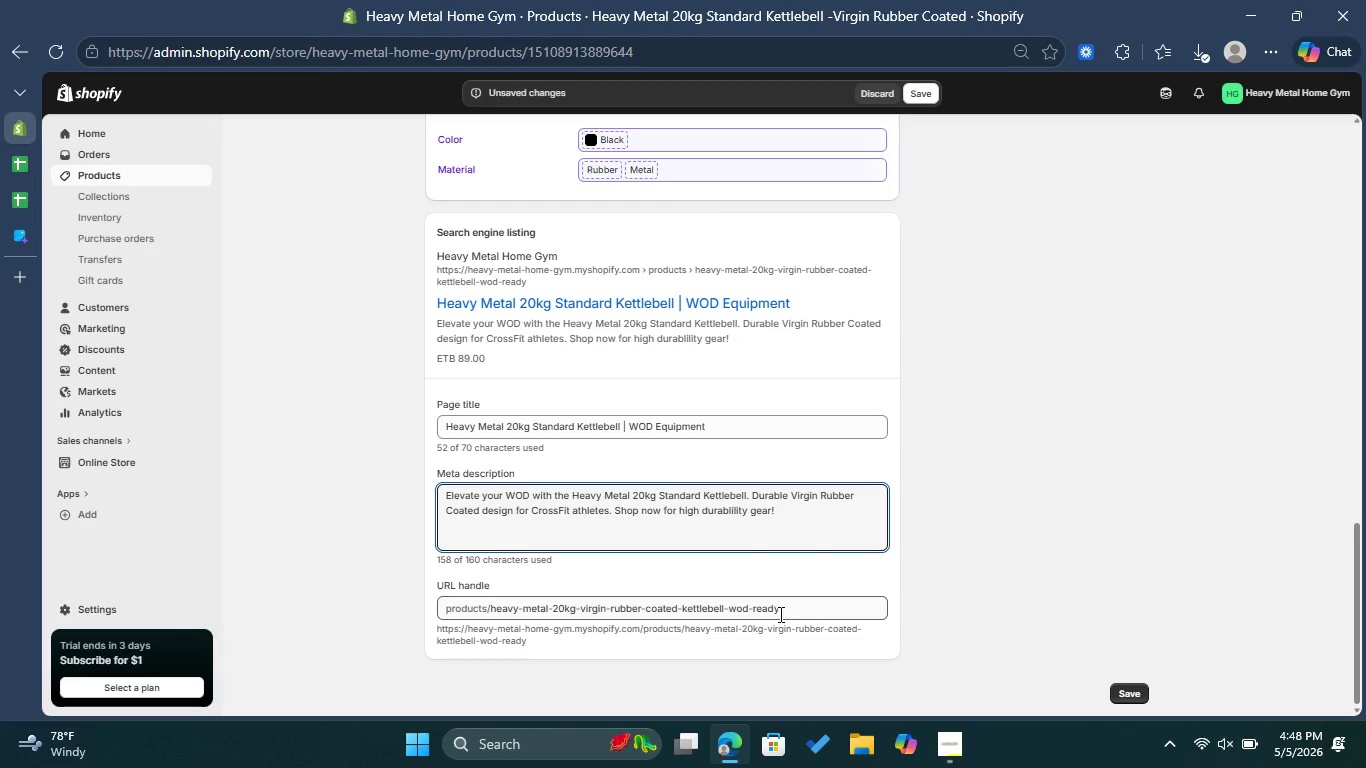 
left_click_drag(start_coordinate=[682, 611], to_coordinate=[725, 616])
 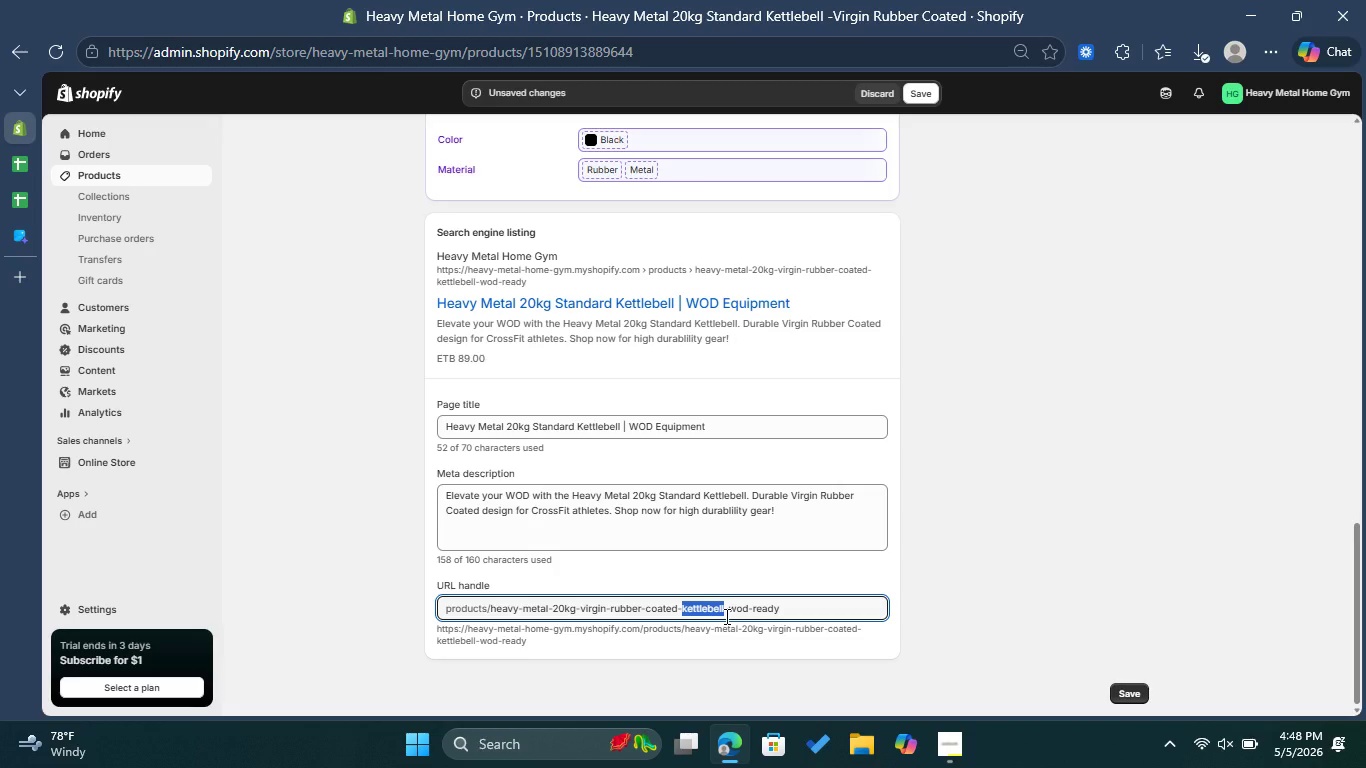 
key(Control+X)
 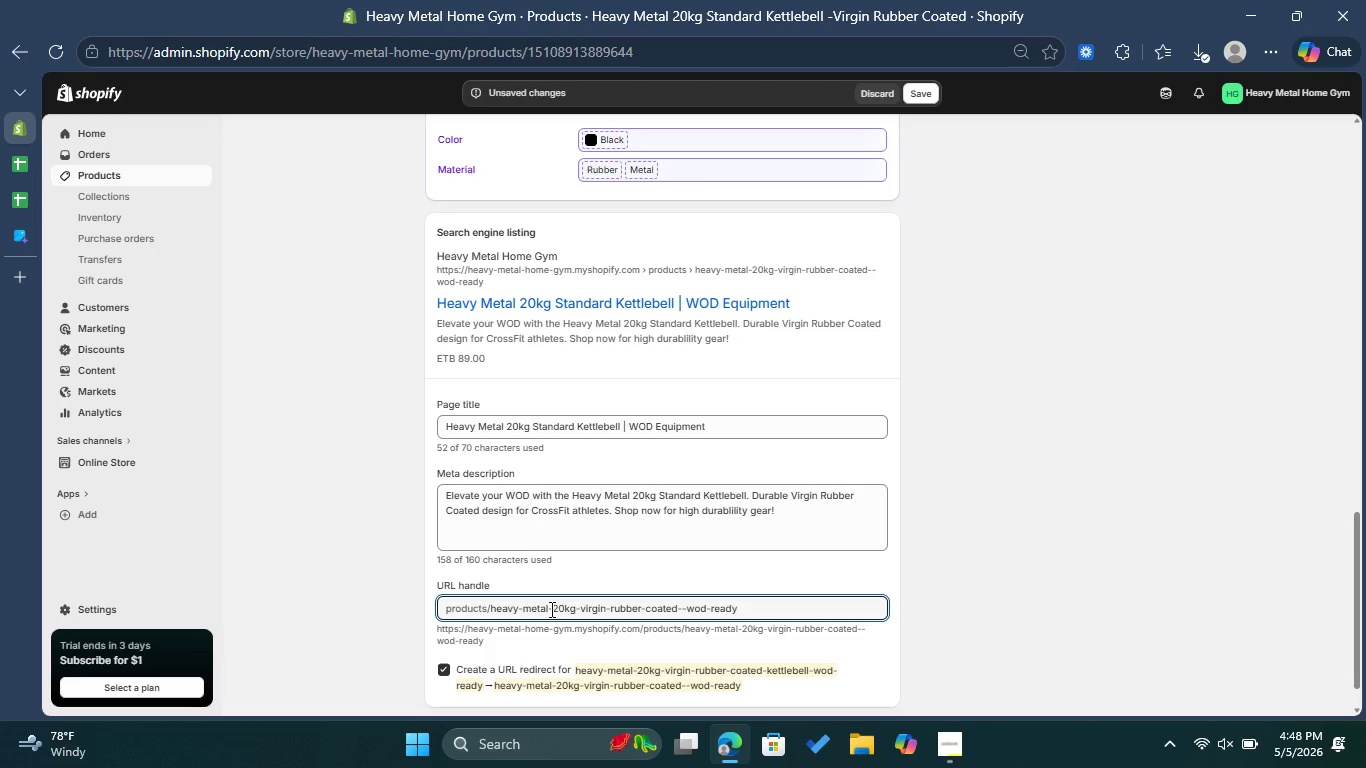 
left_click([550, 609])
 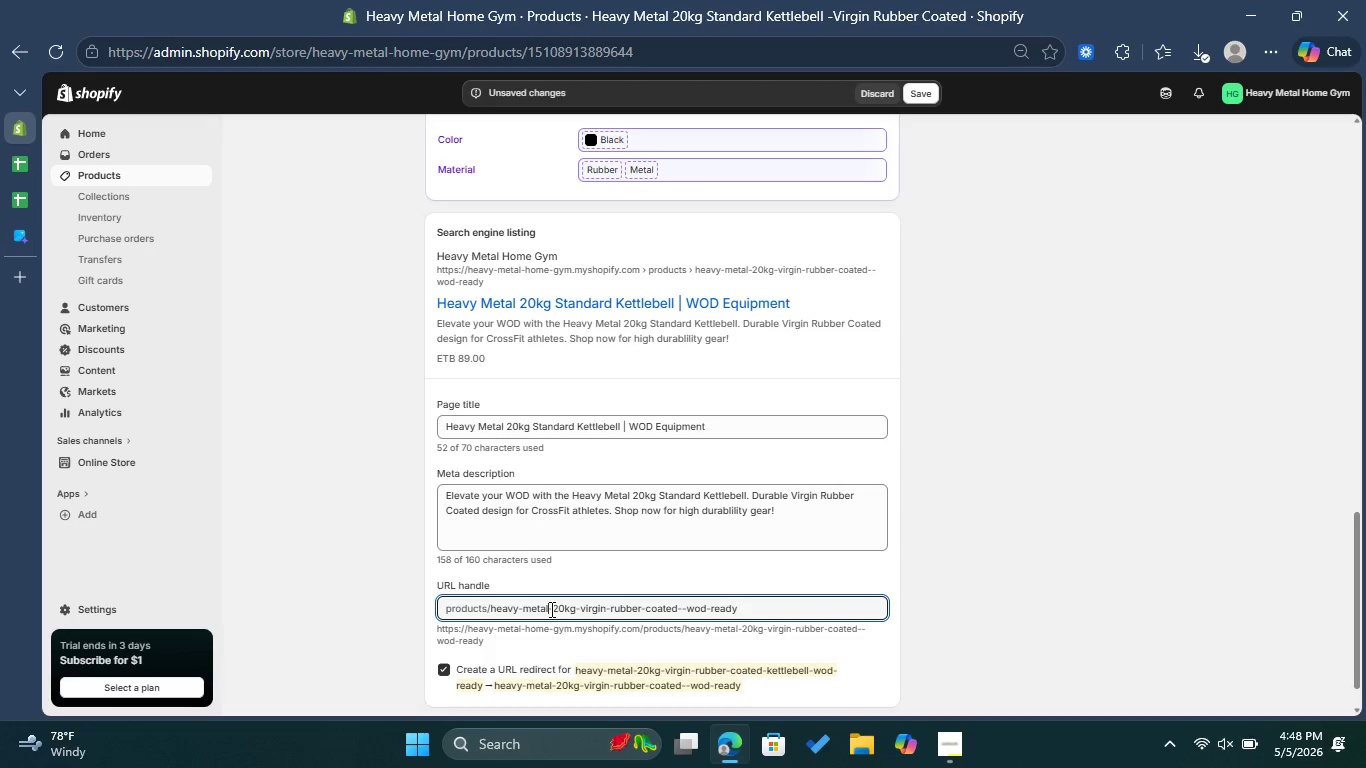 
key(Control+V)
 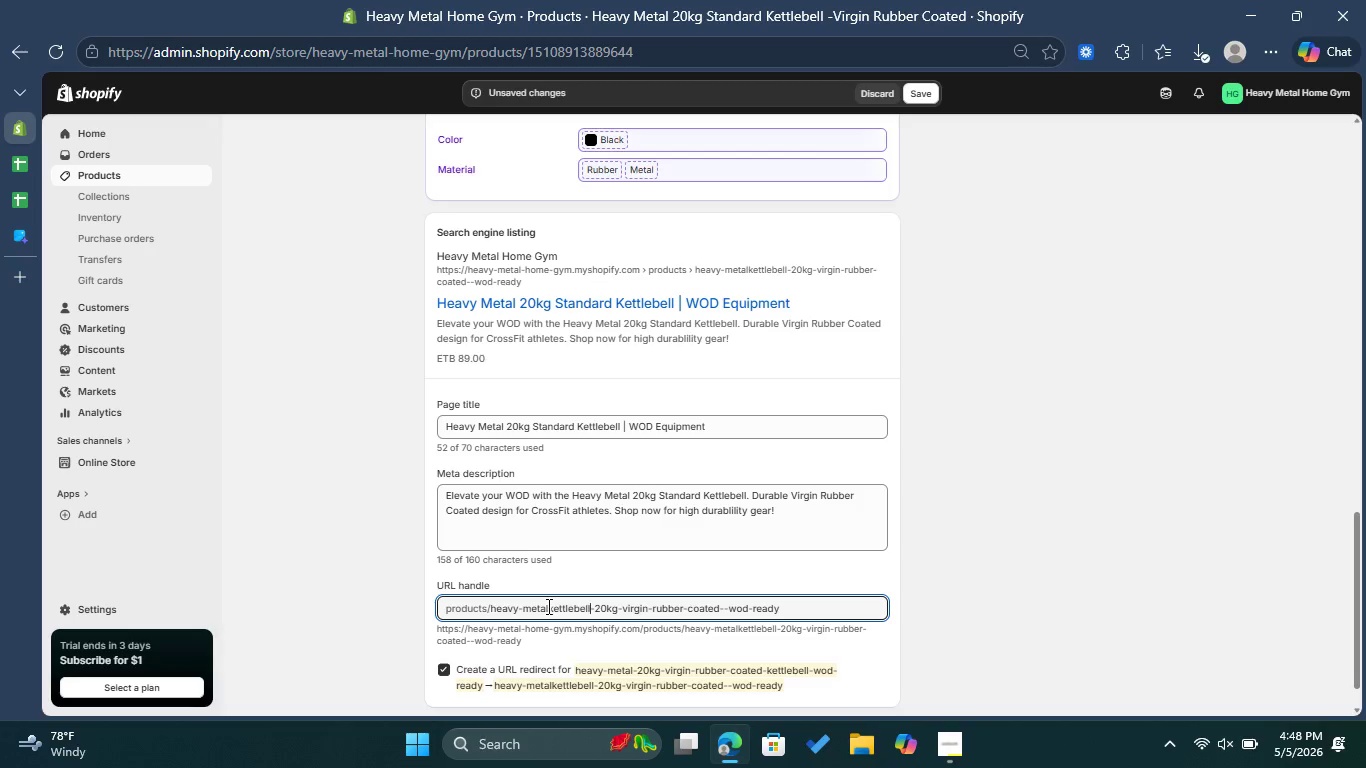 
left_click([547, 606])
 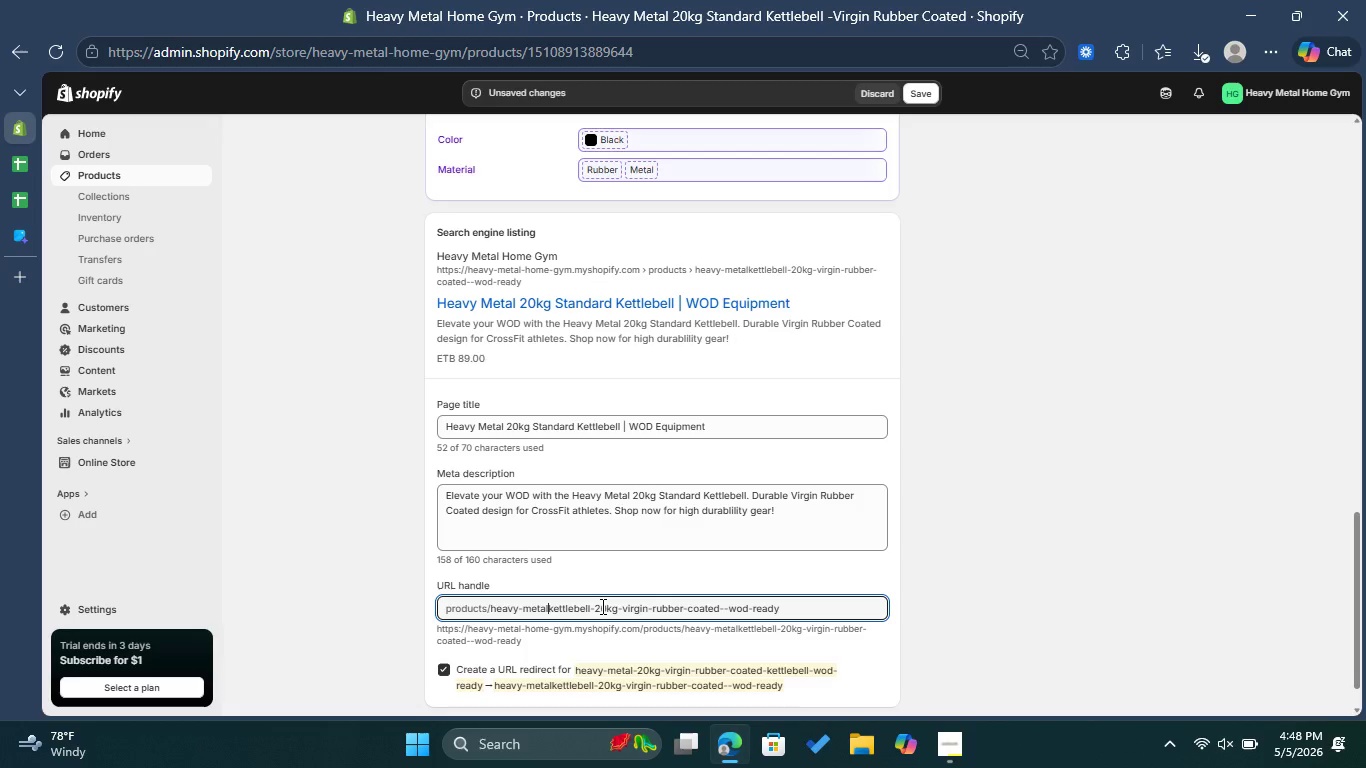 
key(Minus)
 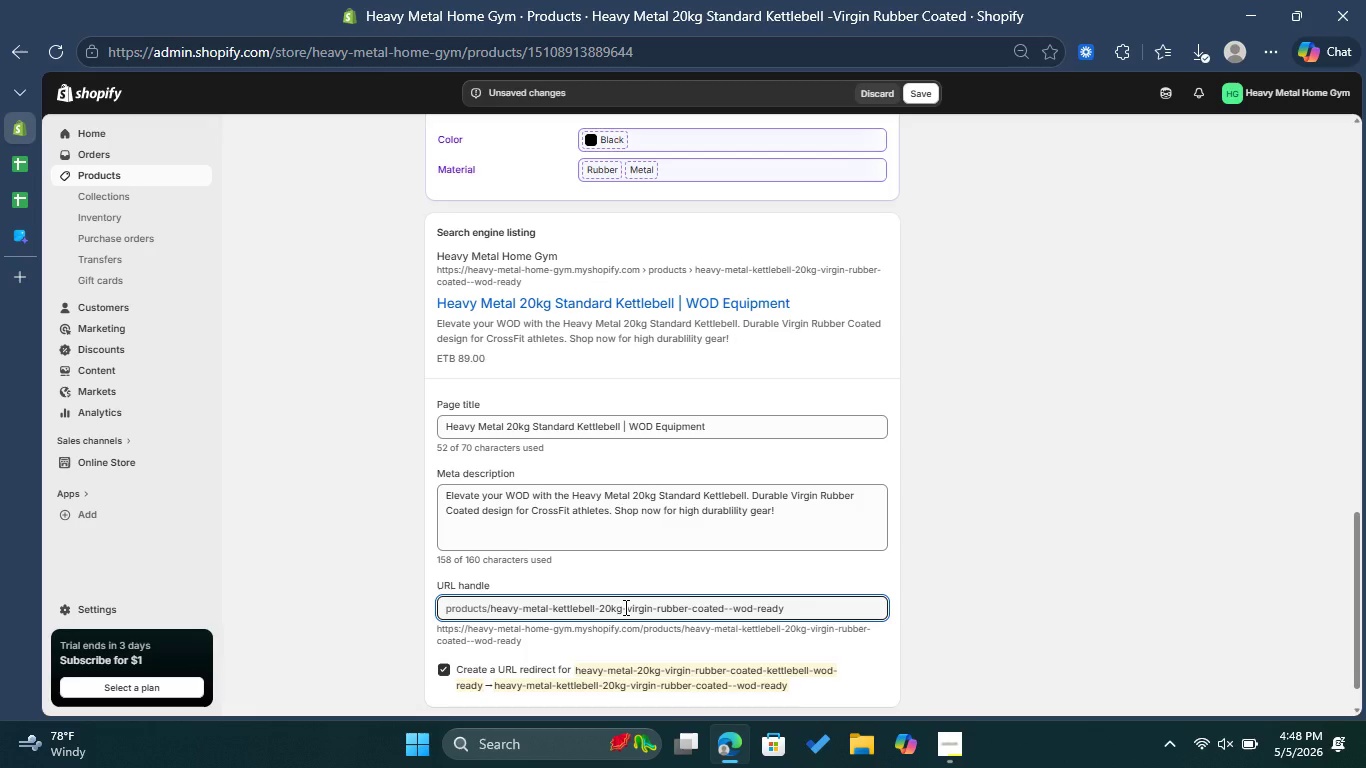 
left_click_drag(start_coordinate=[624, 607], to_coordinate=[841, 607])
 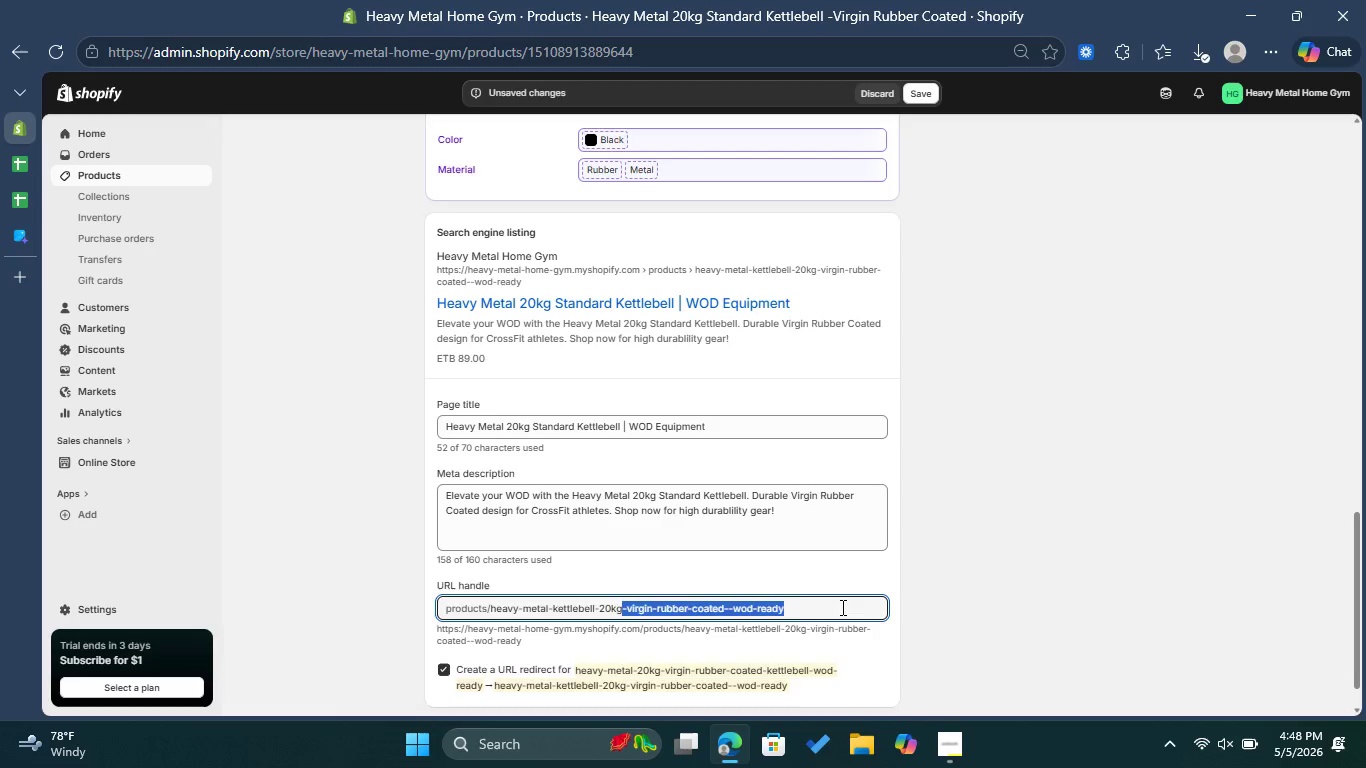 
key(Backspace)
 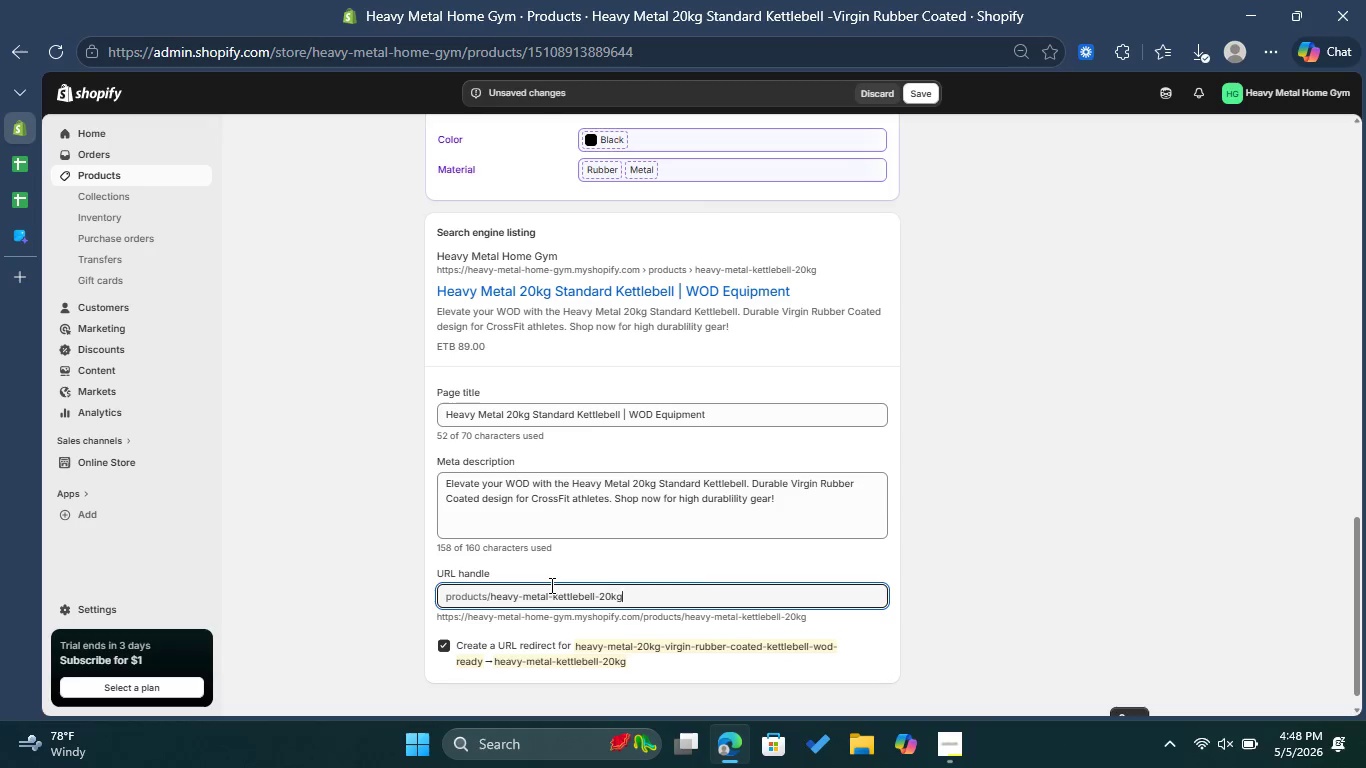 
wait(6.27)
 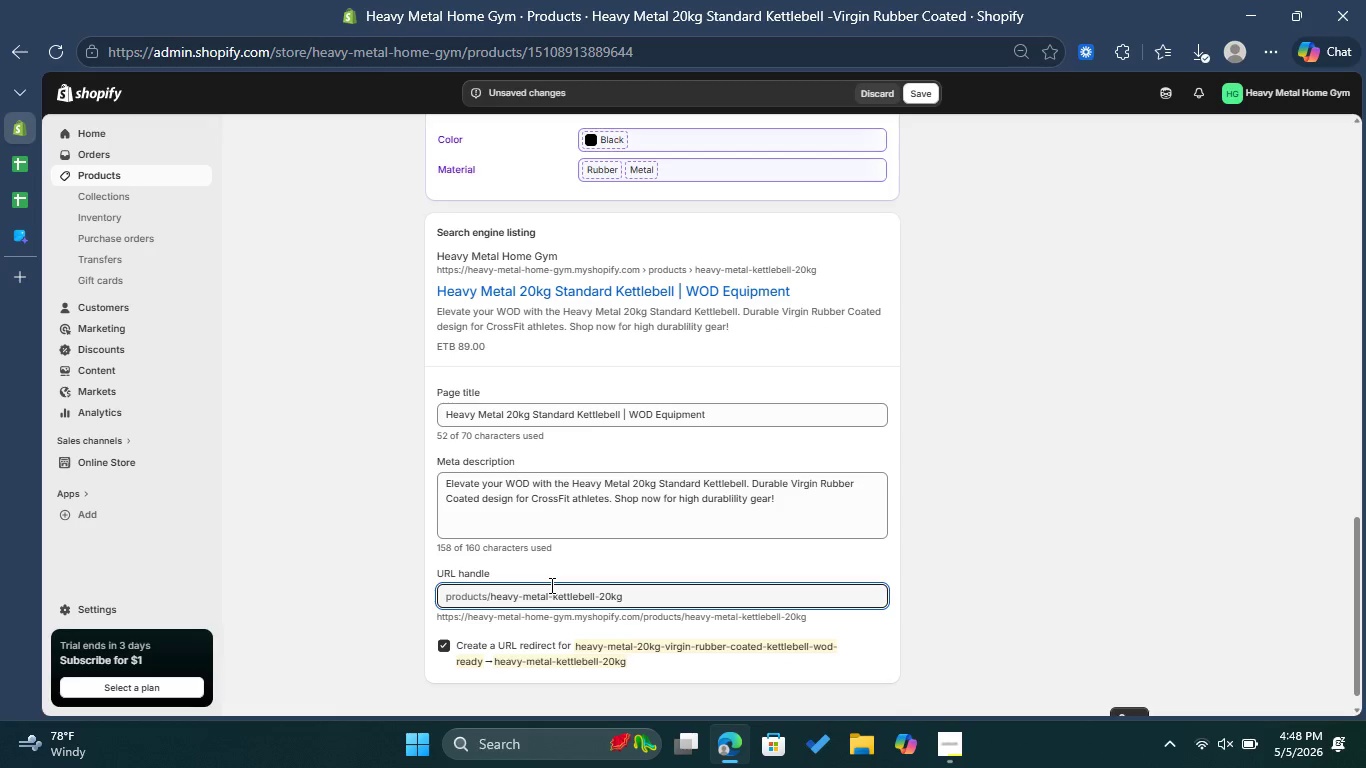 
left_click([552, 597])
 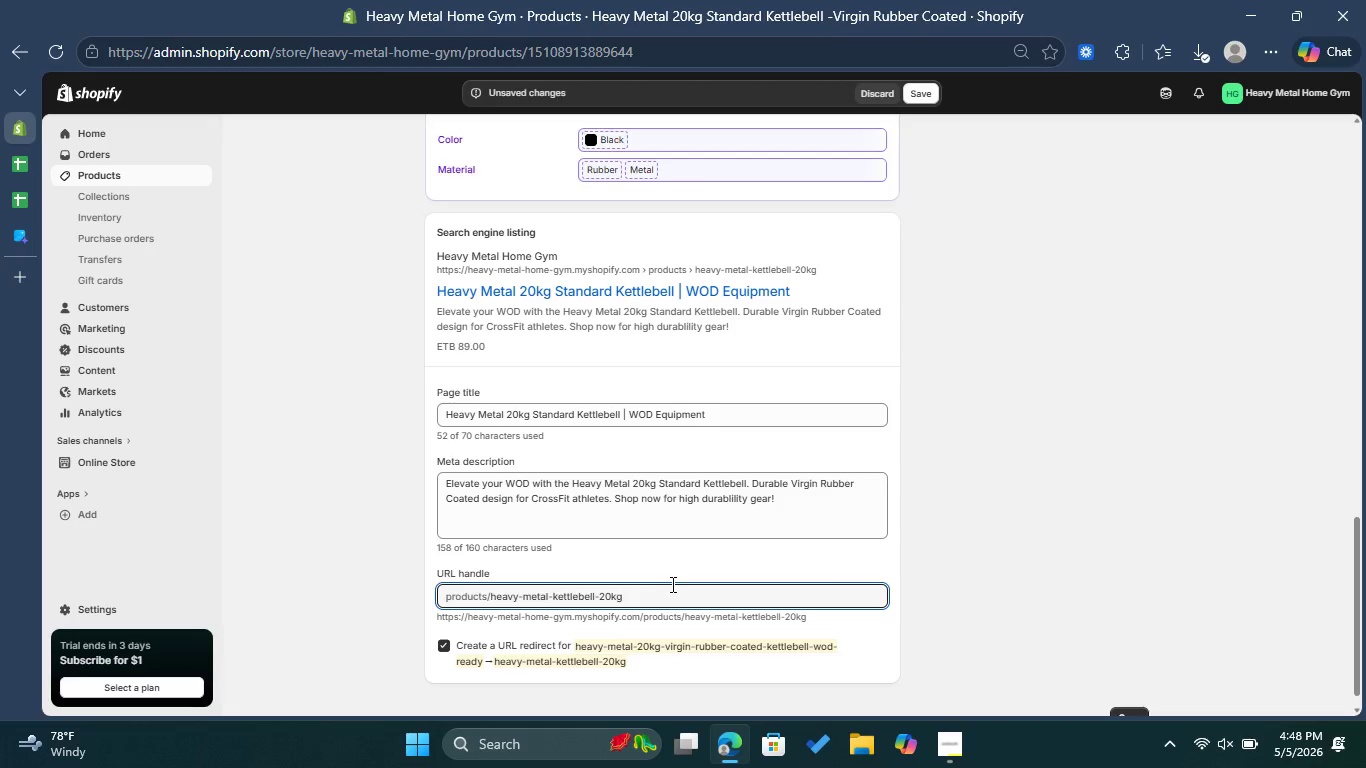 
type(standard-)
 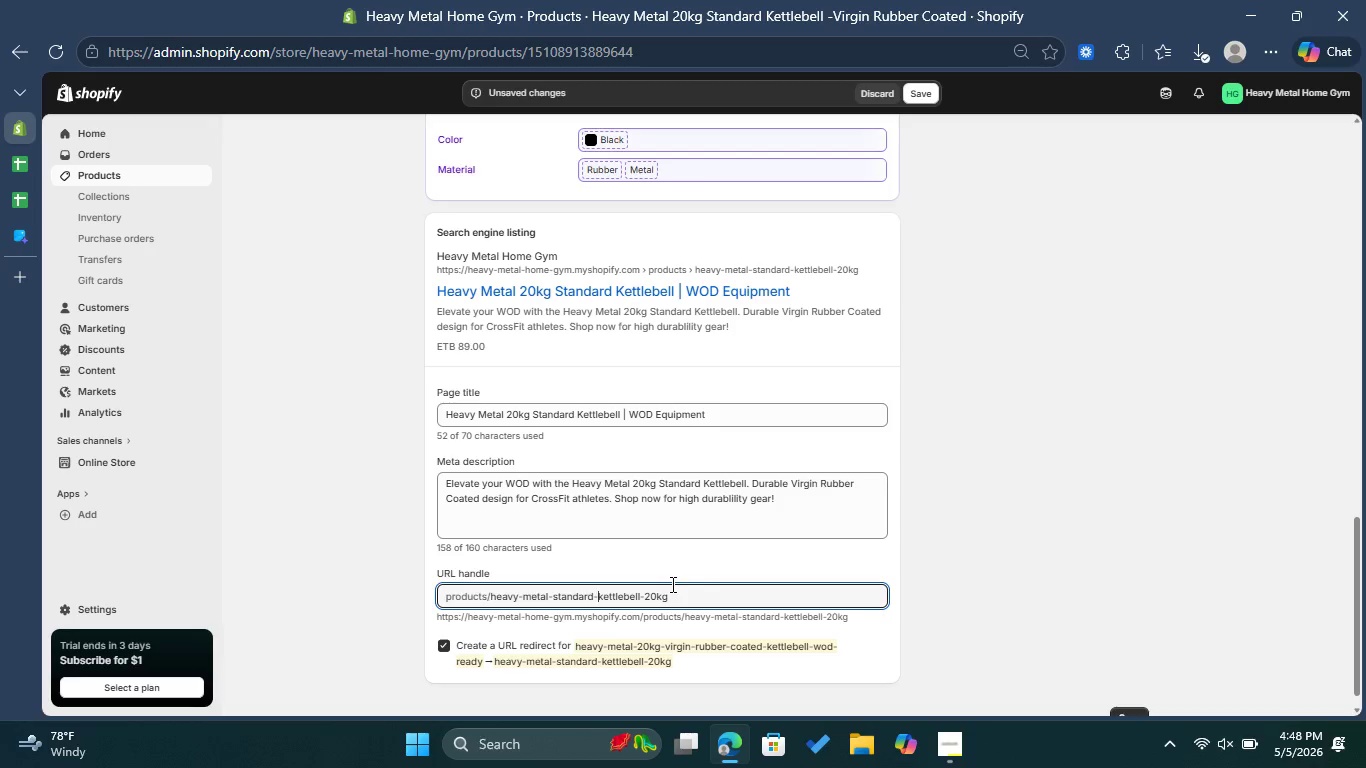 
left_click([673, 595])
 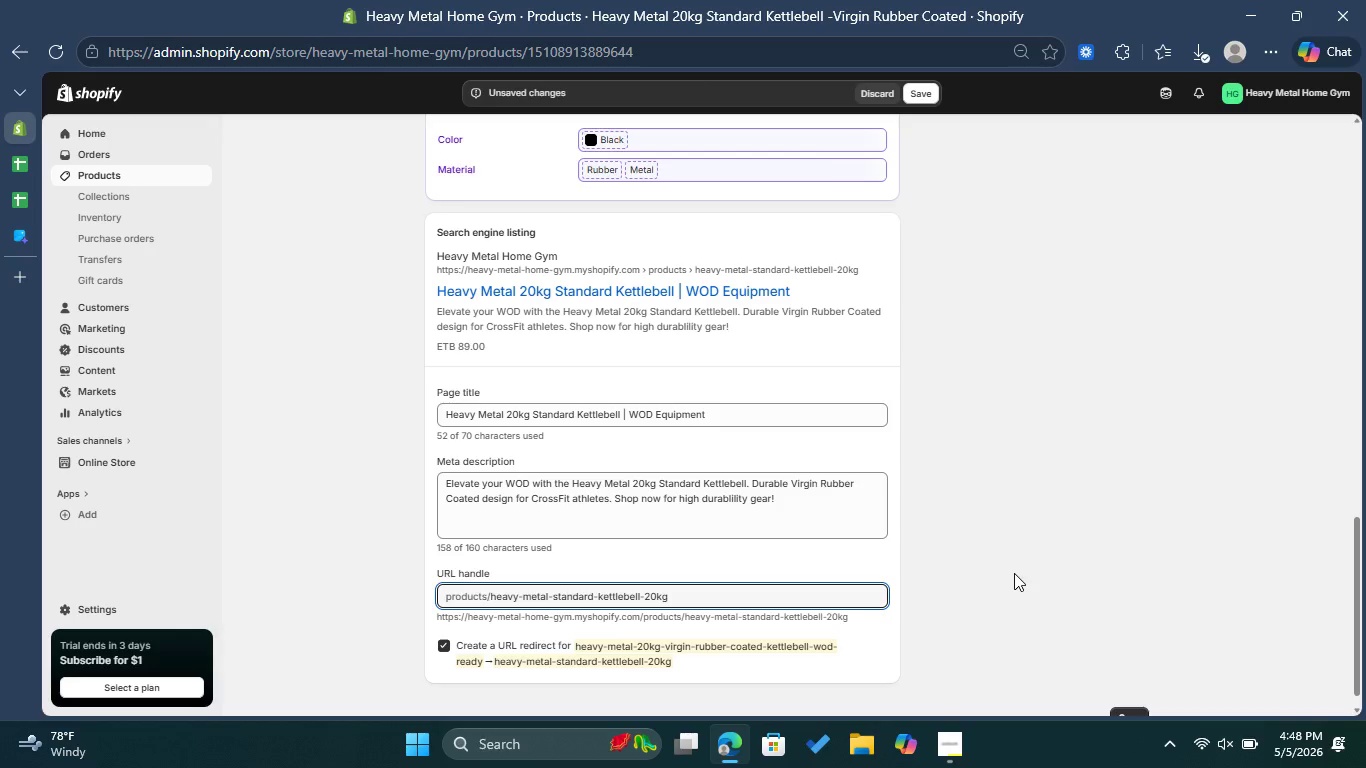 
scroll: coordinate [1052, 573], scroll_direction: down, amount: 1.0
 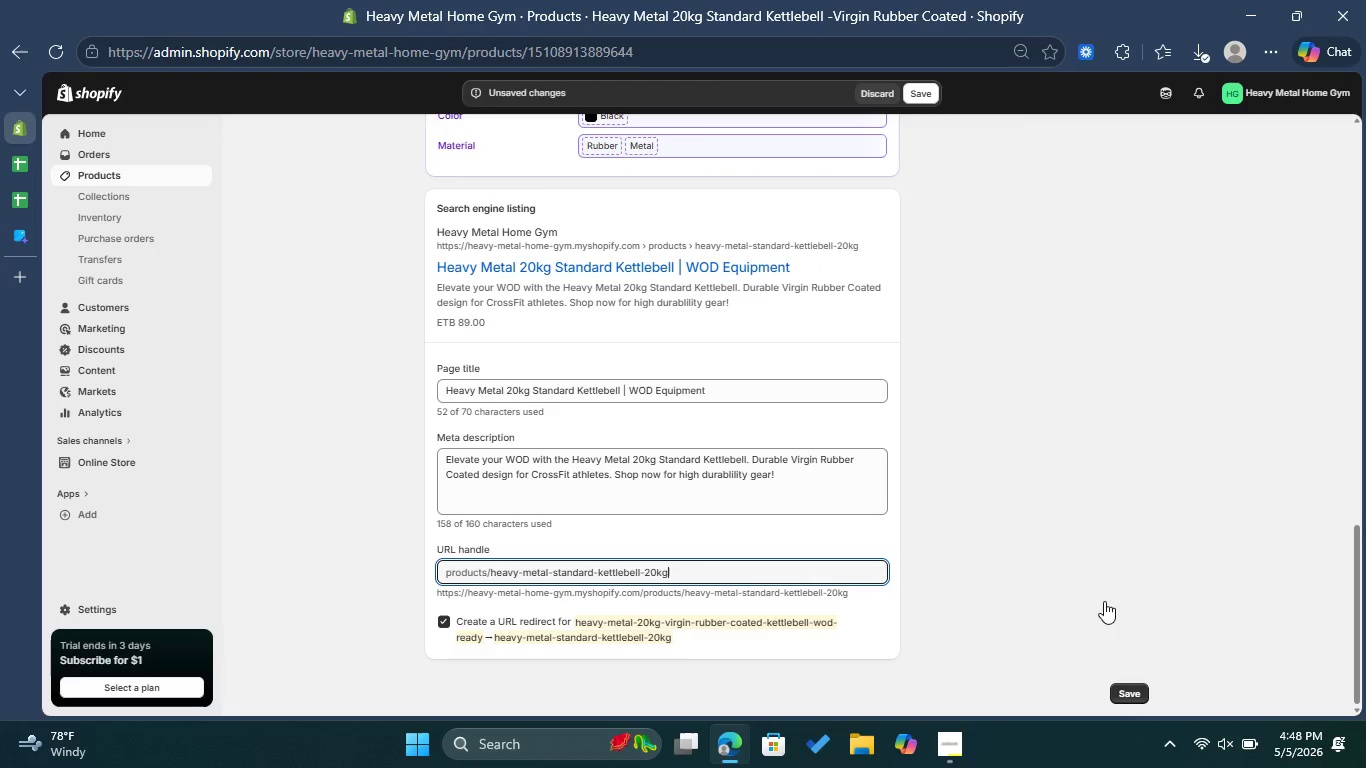 
scroll: coordinate [1091, 605], scroll_direction: up, amount: 18.0
 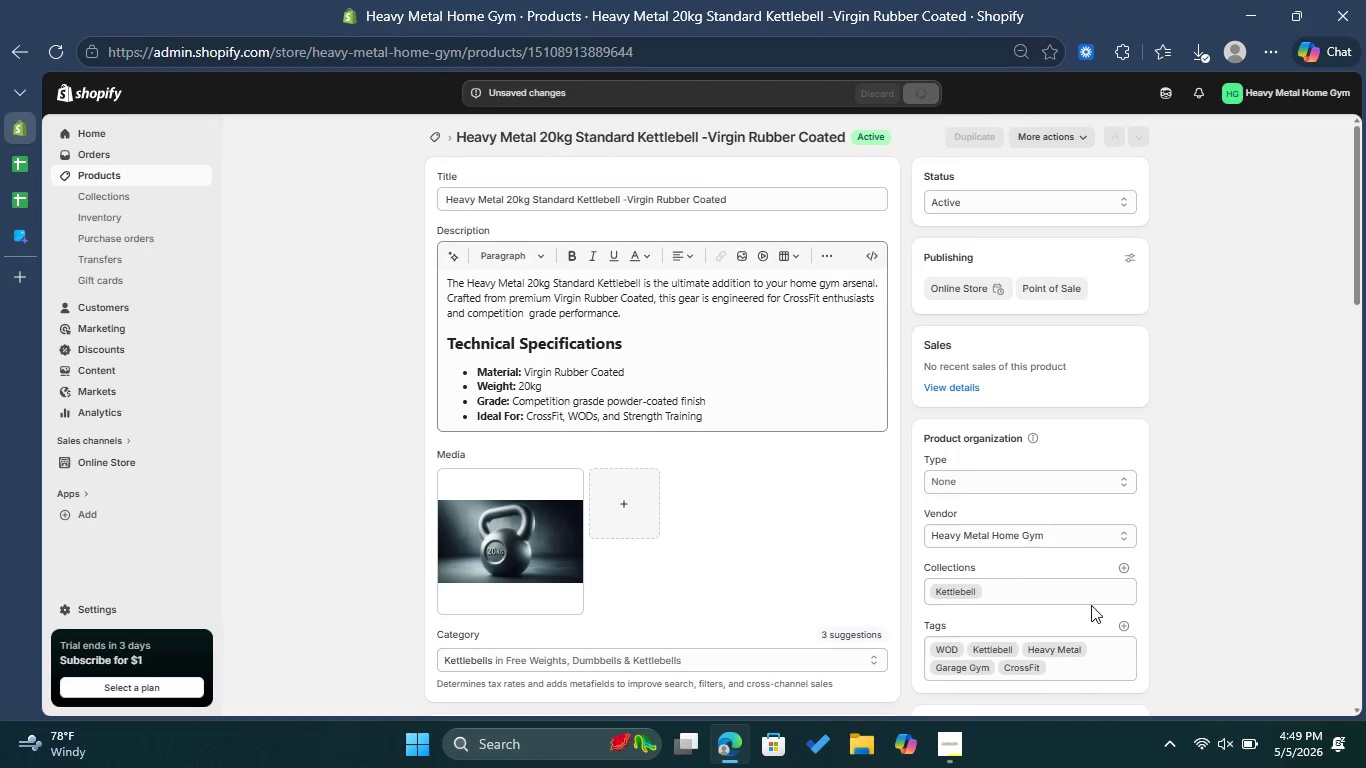 
wait(14.99)
 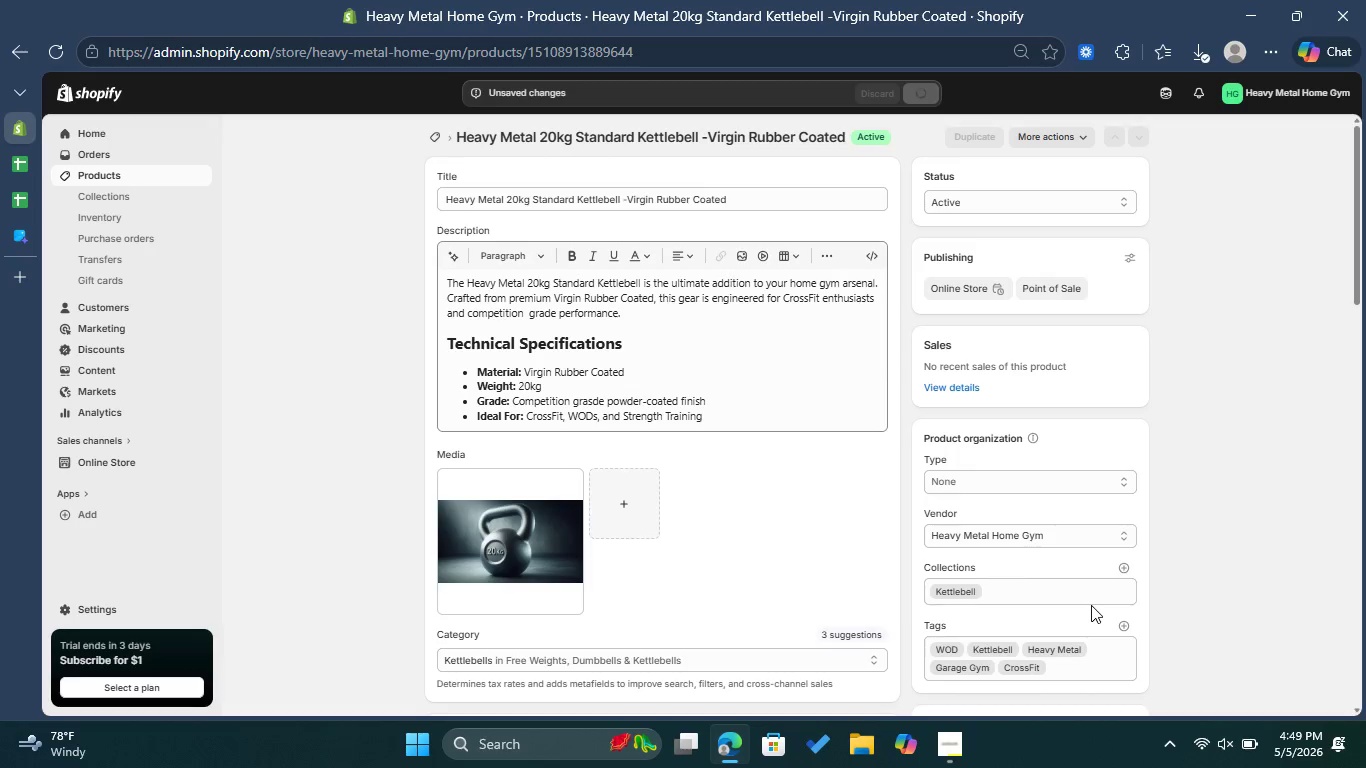 
scroll: coordinate [1029, 563], scroll_direction: down, amount: 15.0
 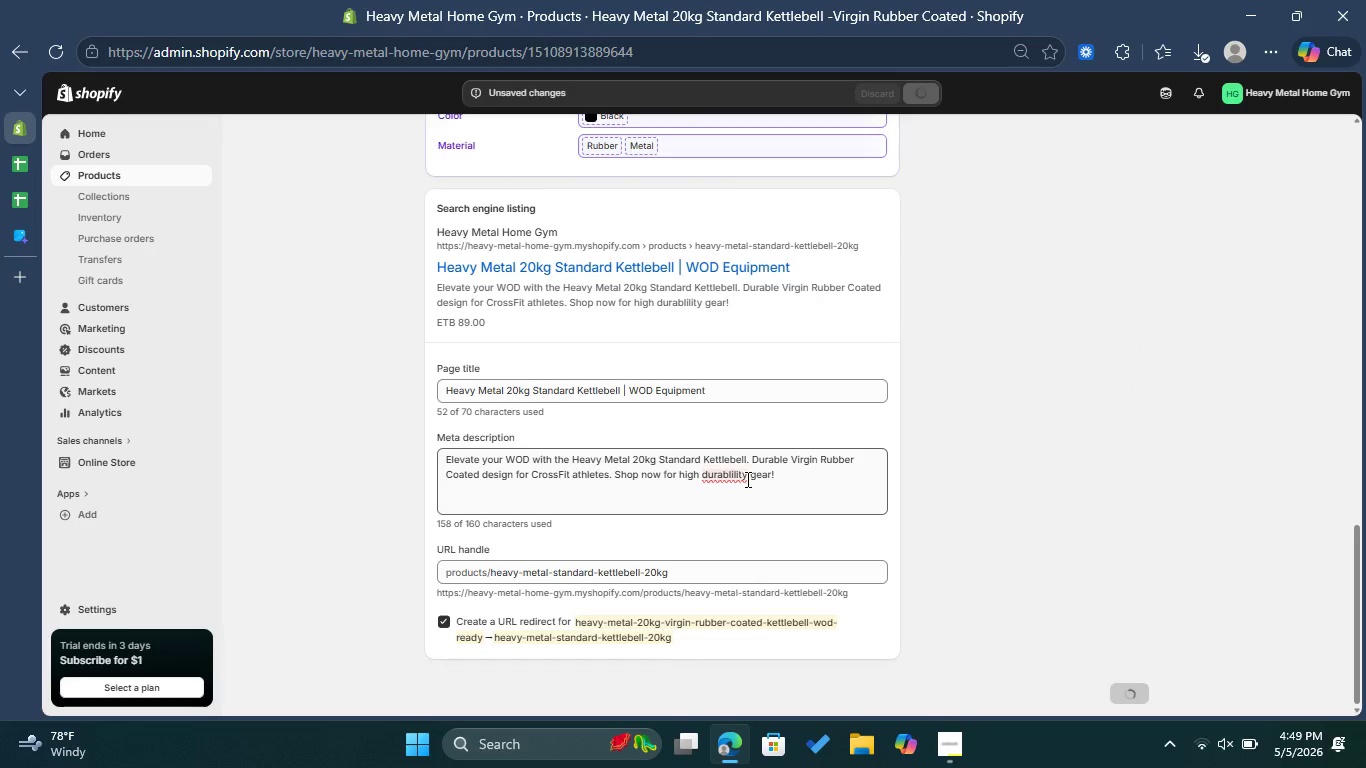 
left_click([741, 478])
 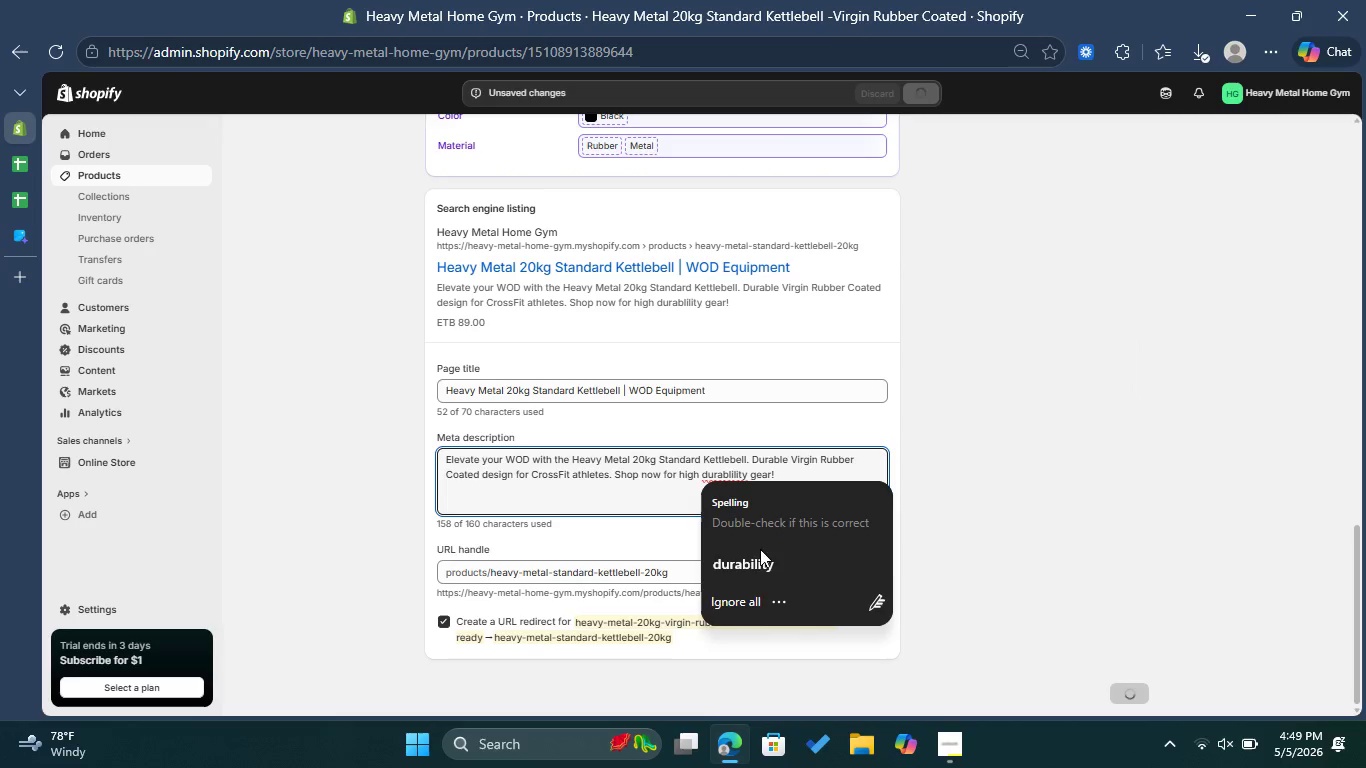 
left_click([764, 562])
 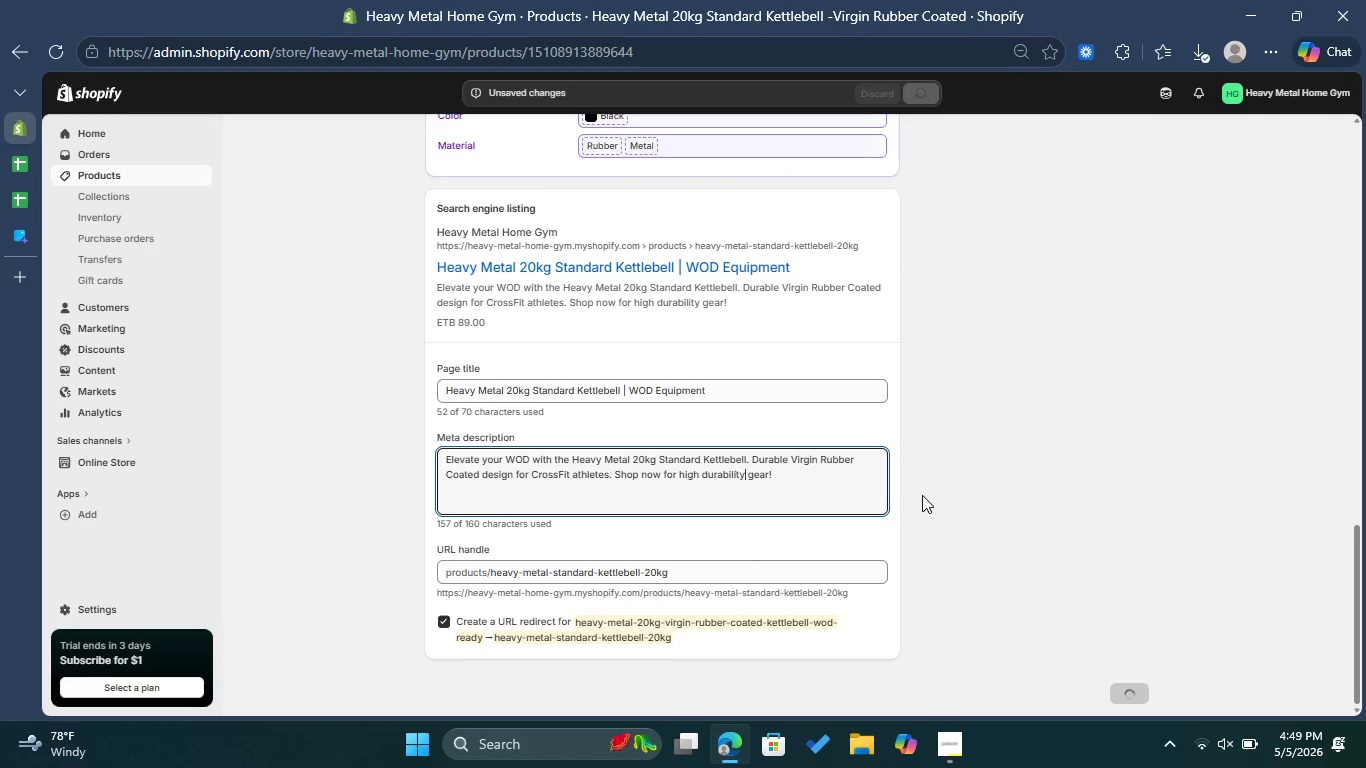 
wait(5.11)
 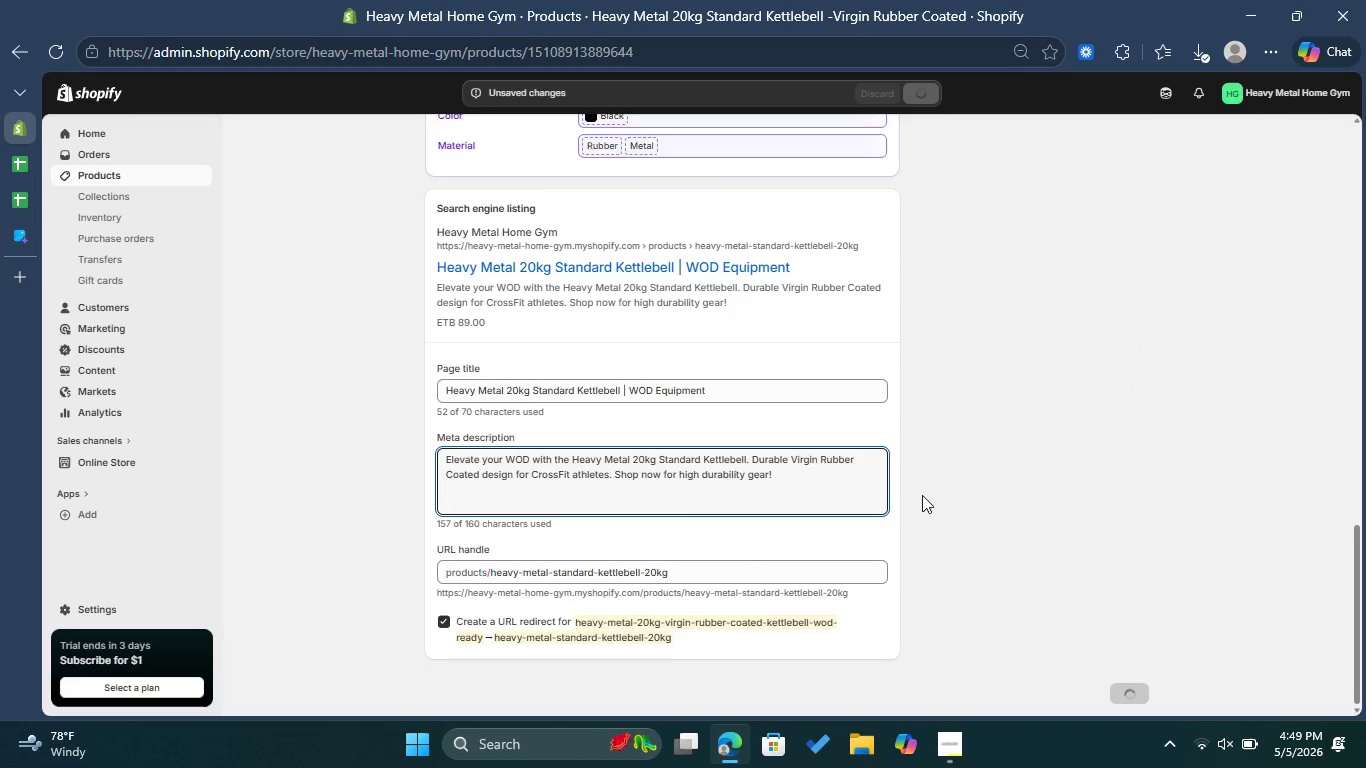 
scroll: coordinate [930, 484], scroll_direction: up, amount: 17.0
 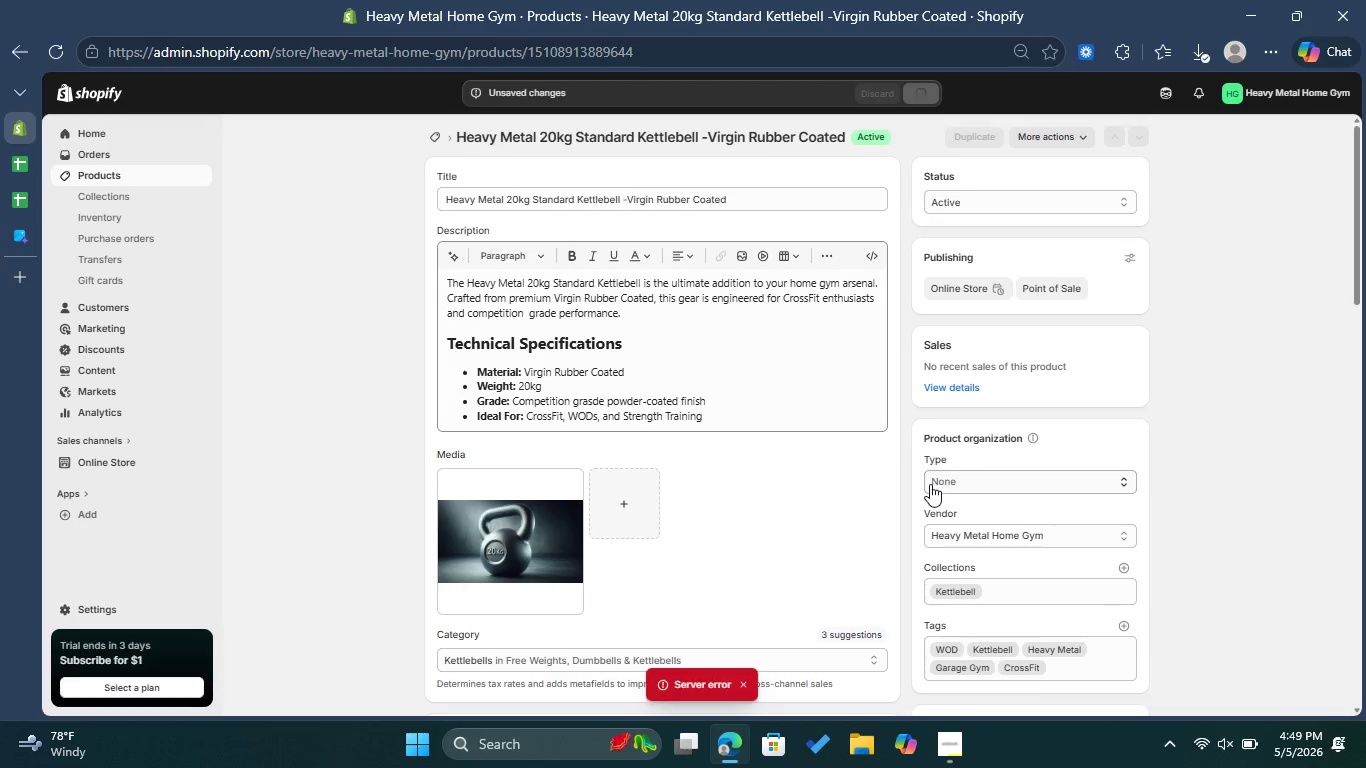 
wait(13.71)
 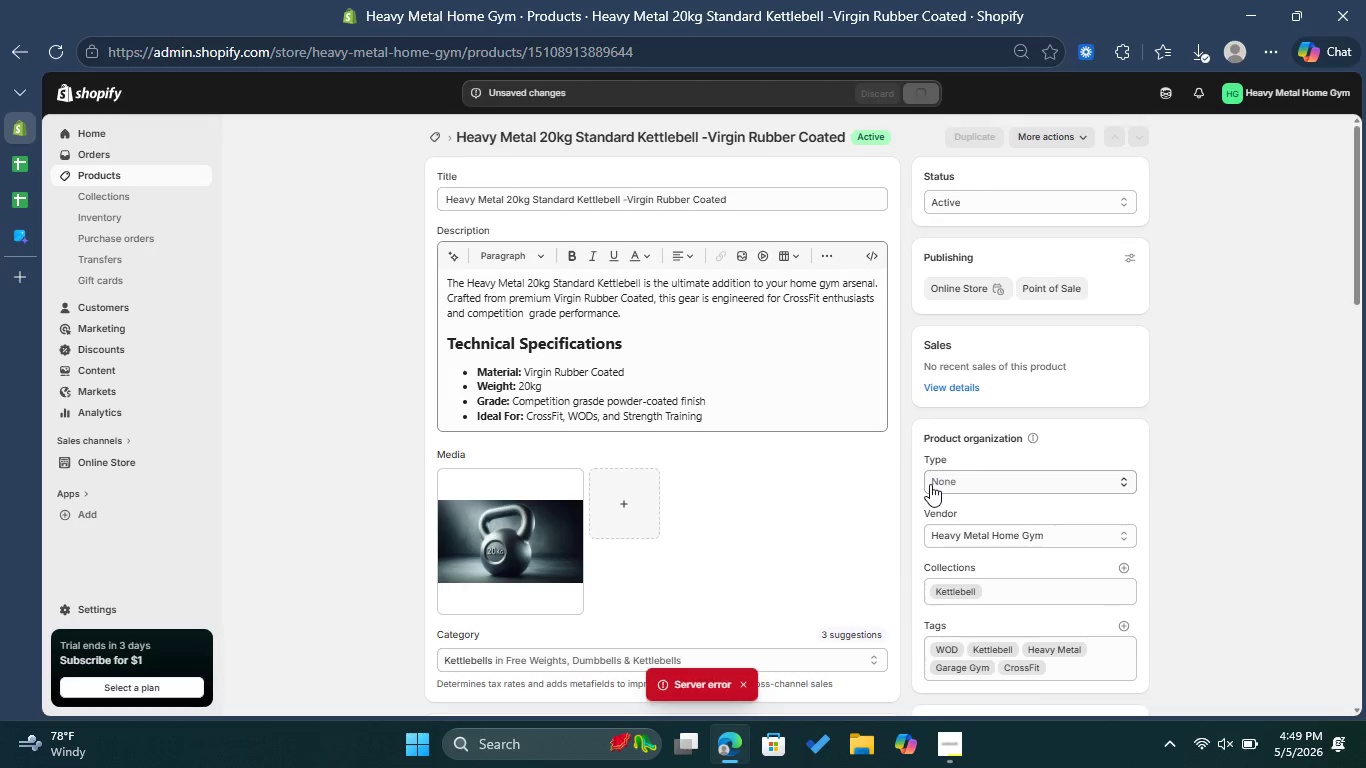 
scroll: coordinate [719, 504], scroll_direction: down, amount: 5.0
 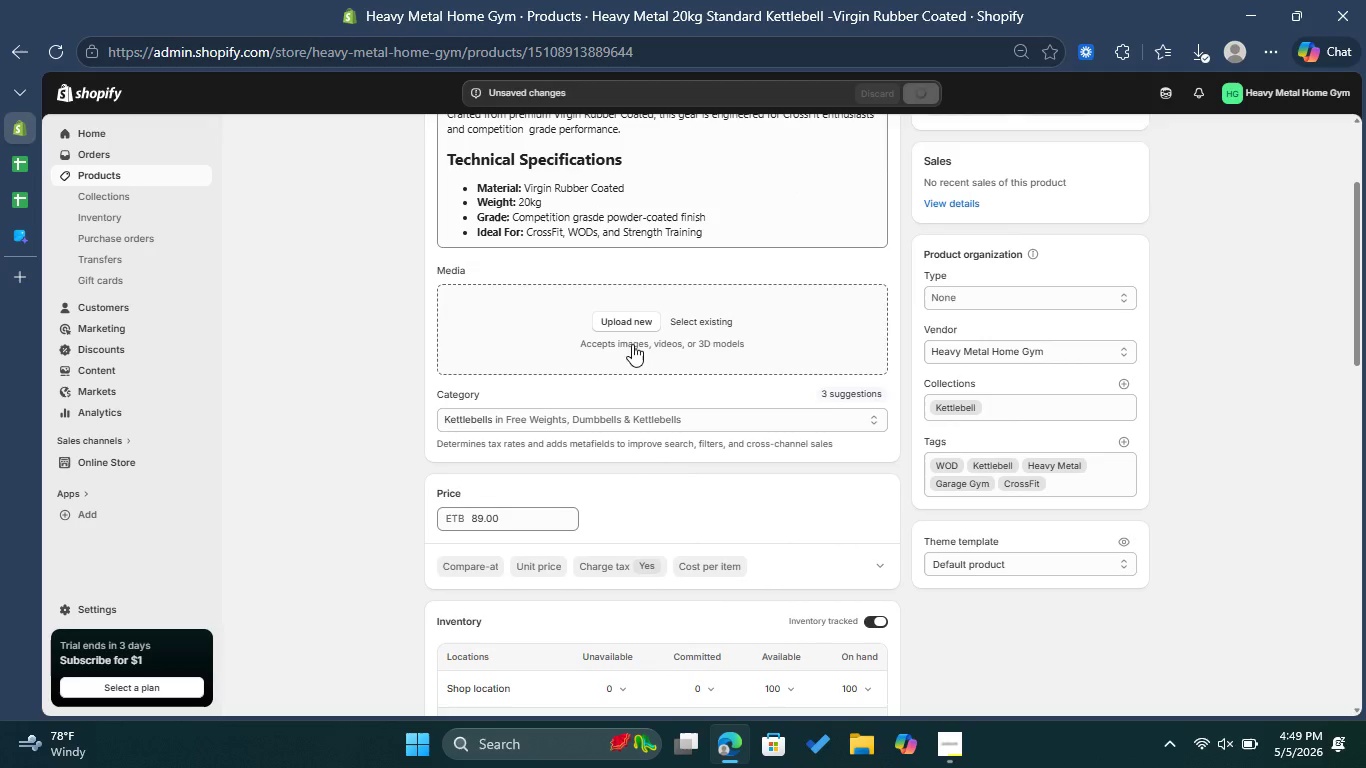 
left_click([632, 323])
 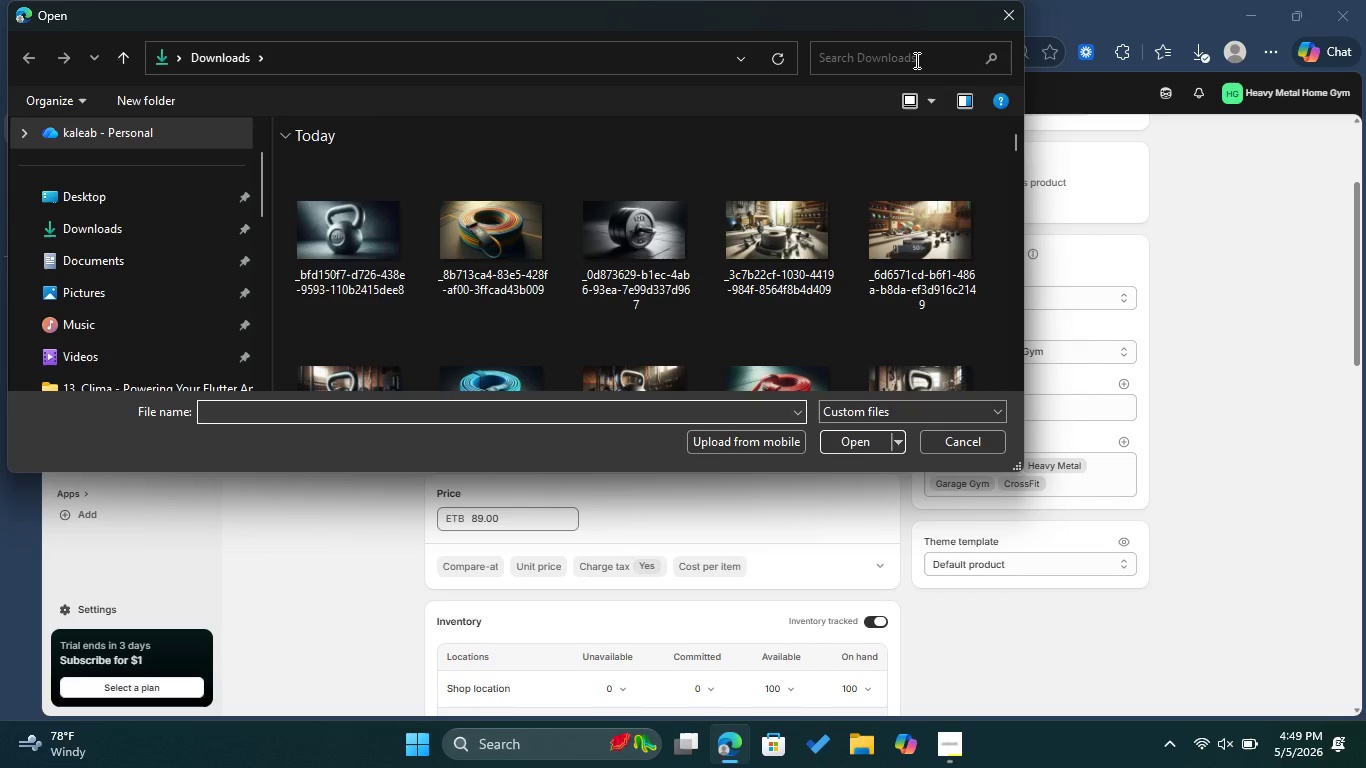 
left_click([370, 221])
 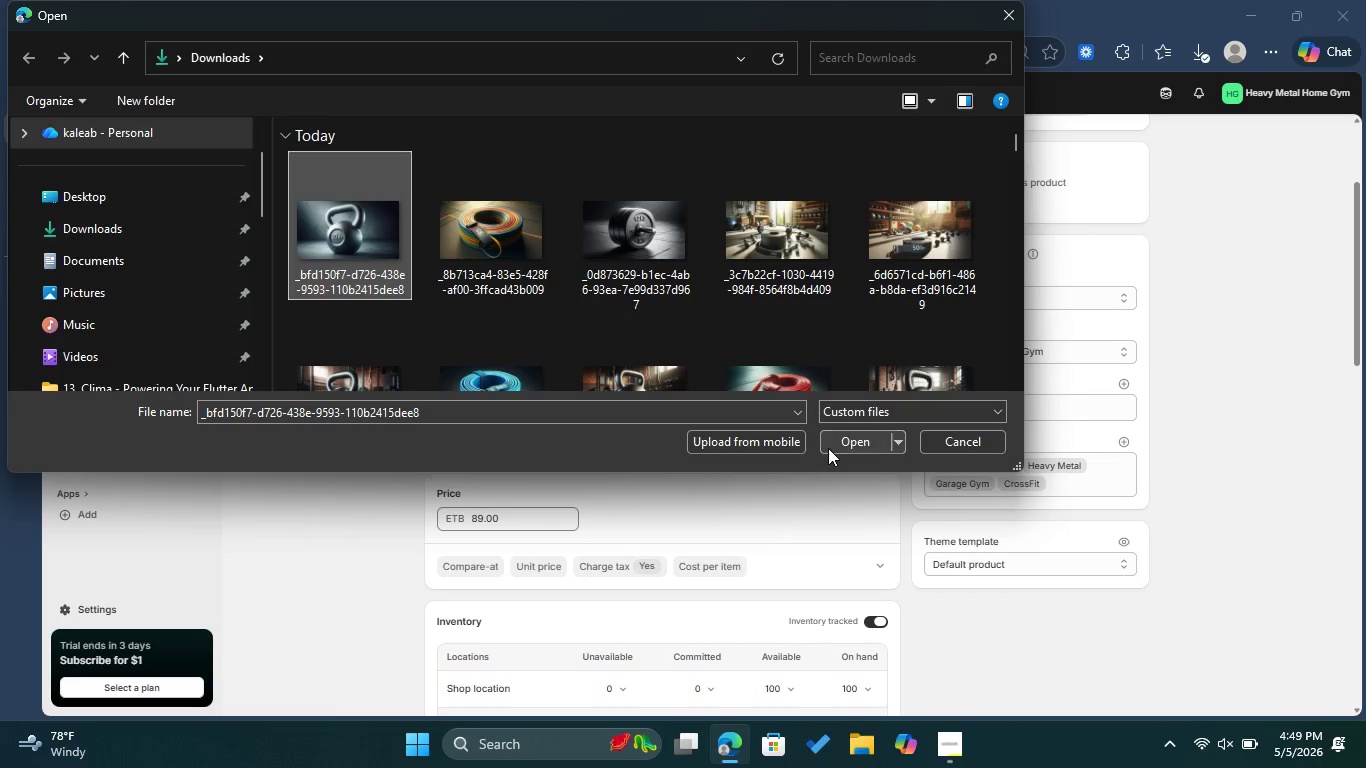 
left_click([840, 442])
 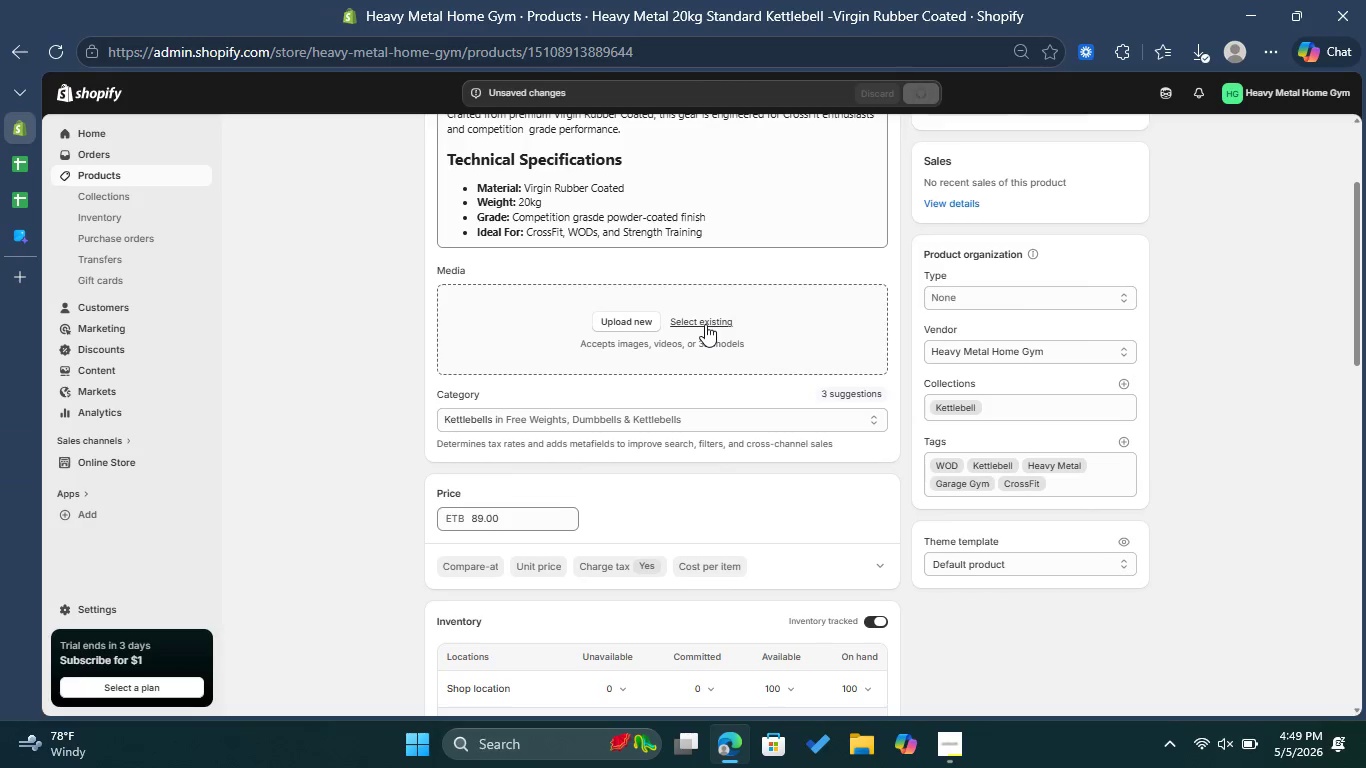 
left_click([705, 324])
 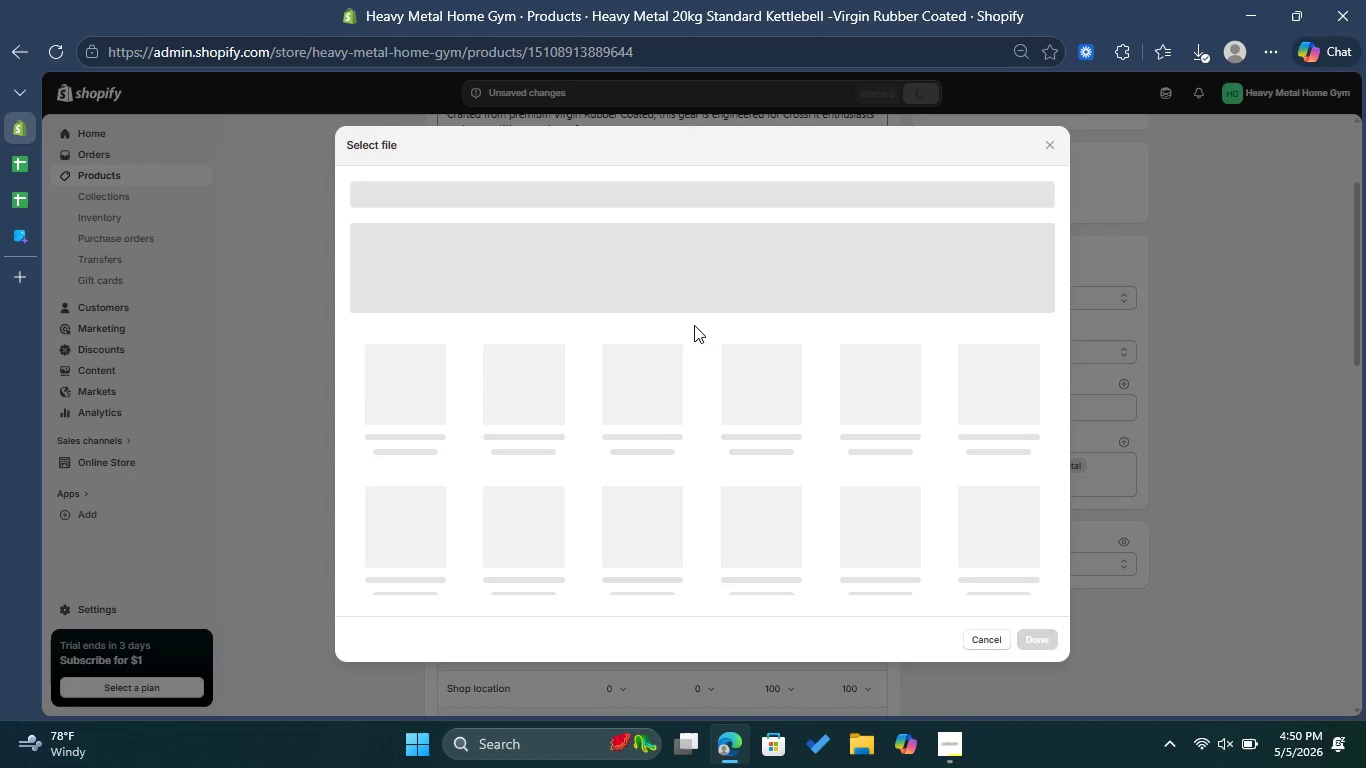 
wait(24.97)
 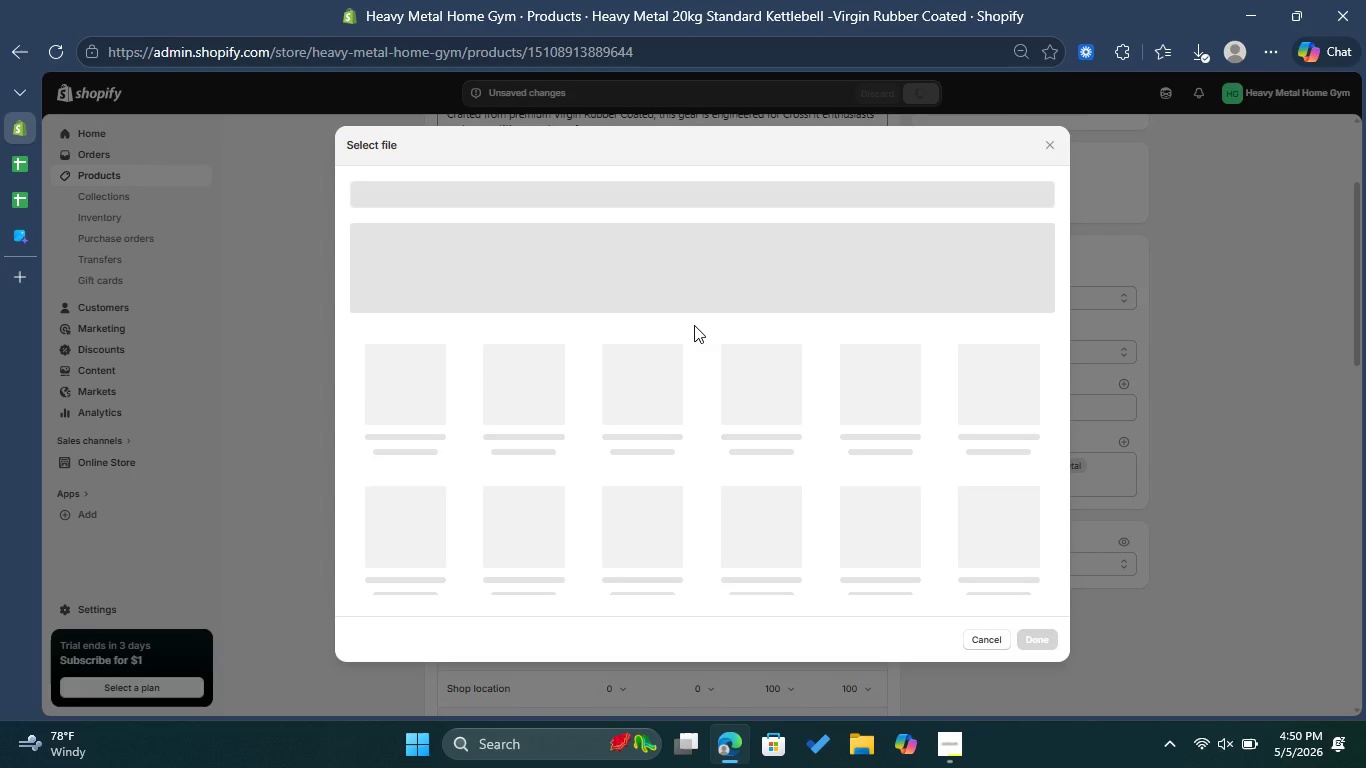 
left_click([59, 48])
 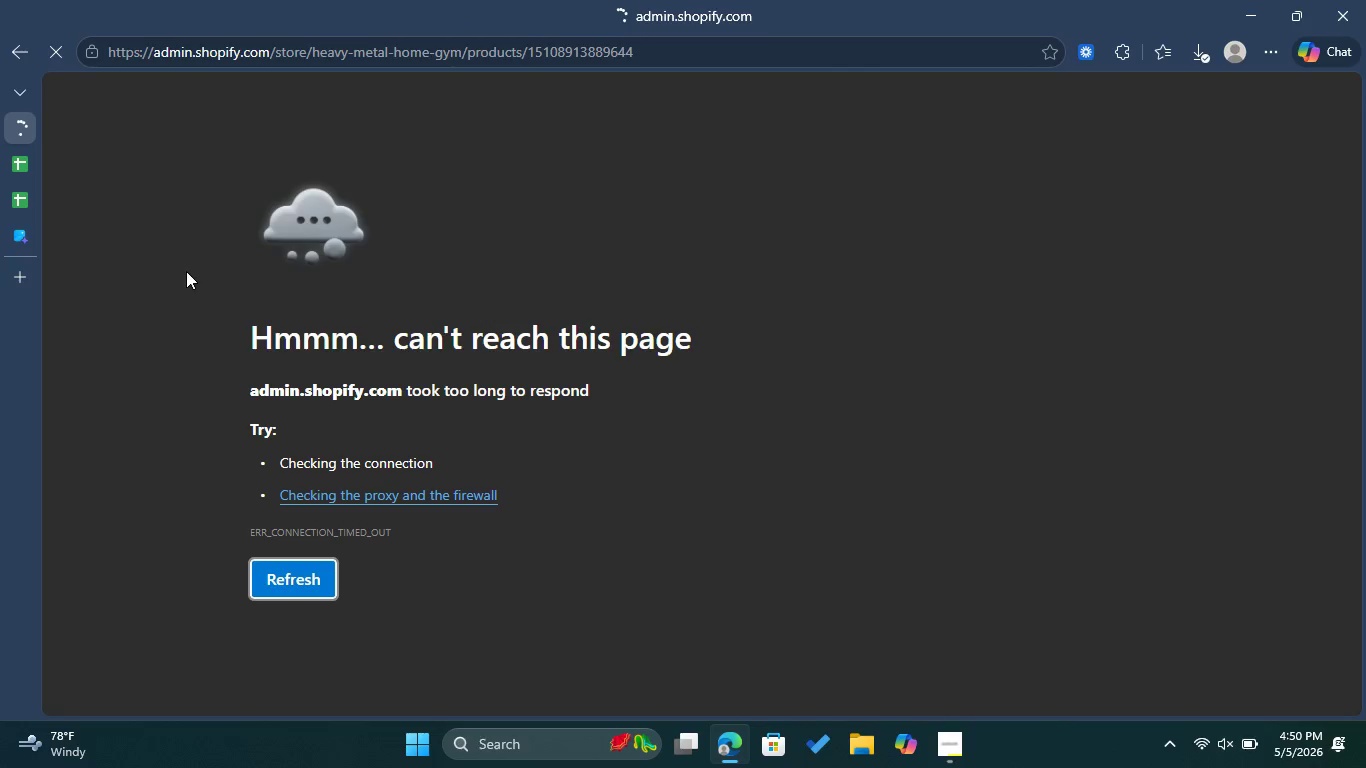 
wait(7.83)
 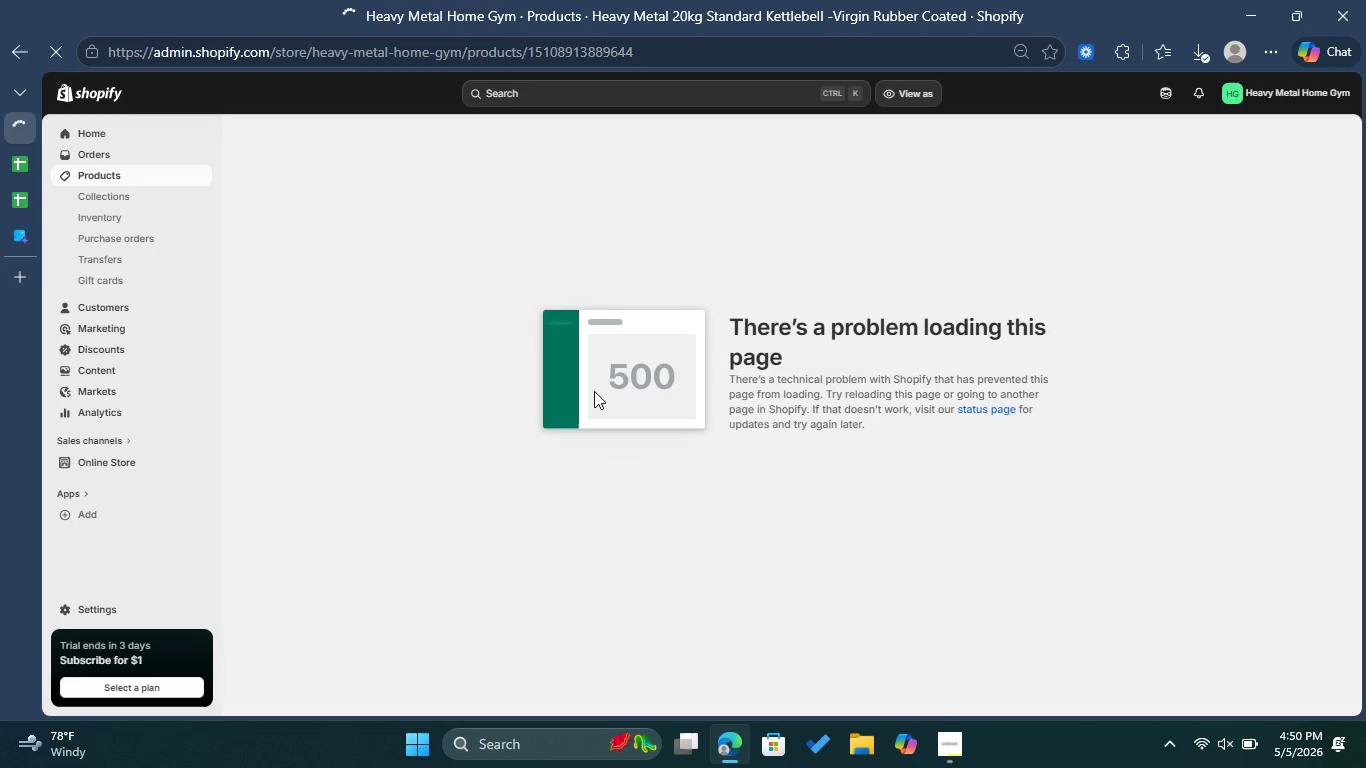 
left_click([15, 243])
 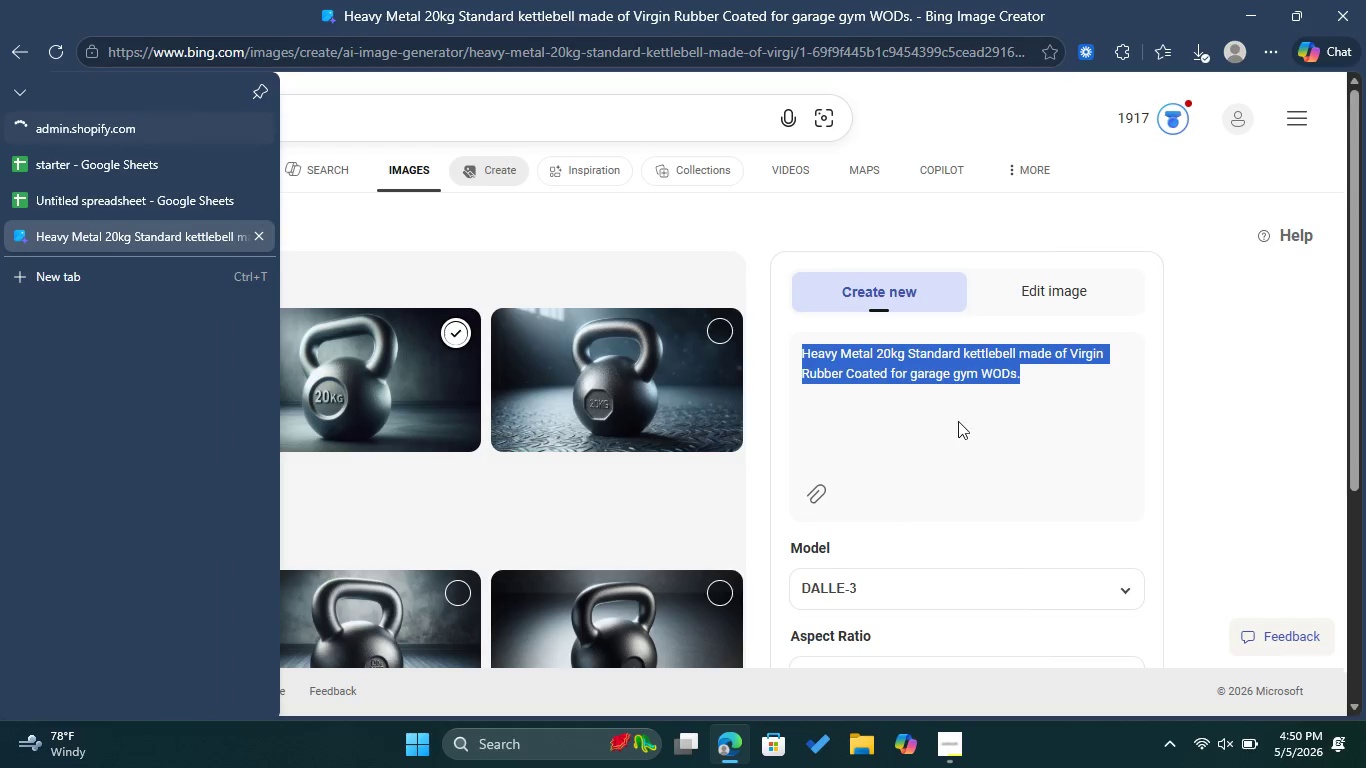 
right_click([960, 359])
 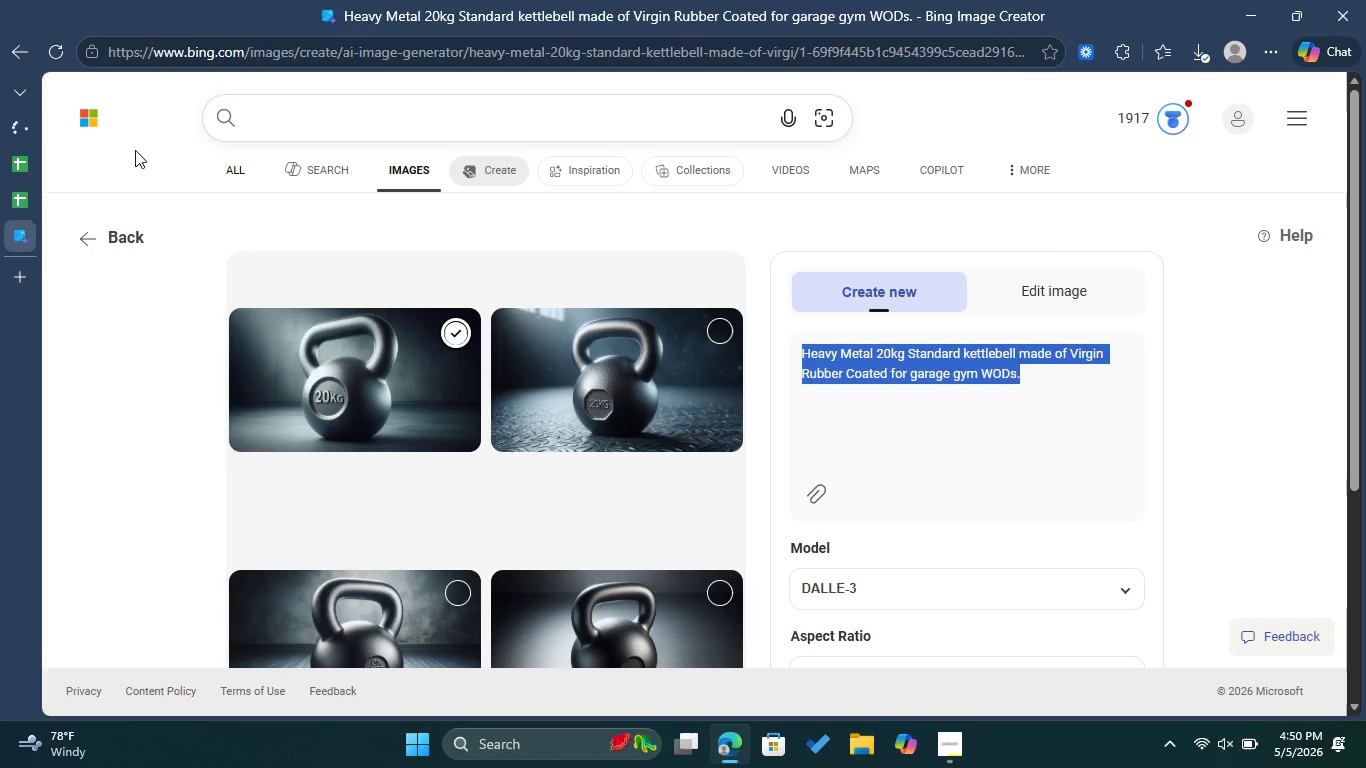 
wait(5.8)
 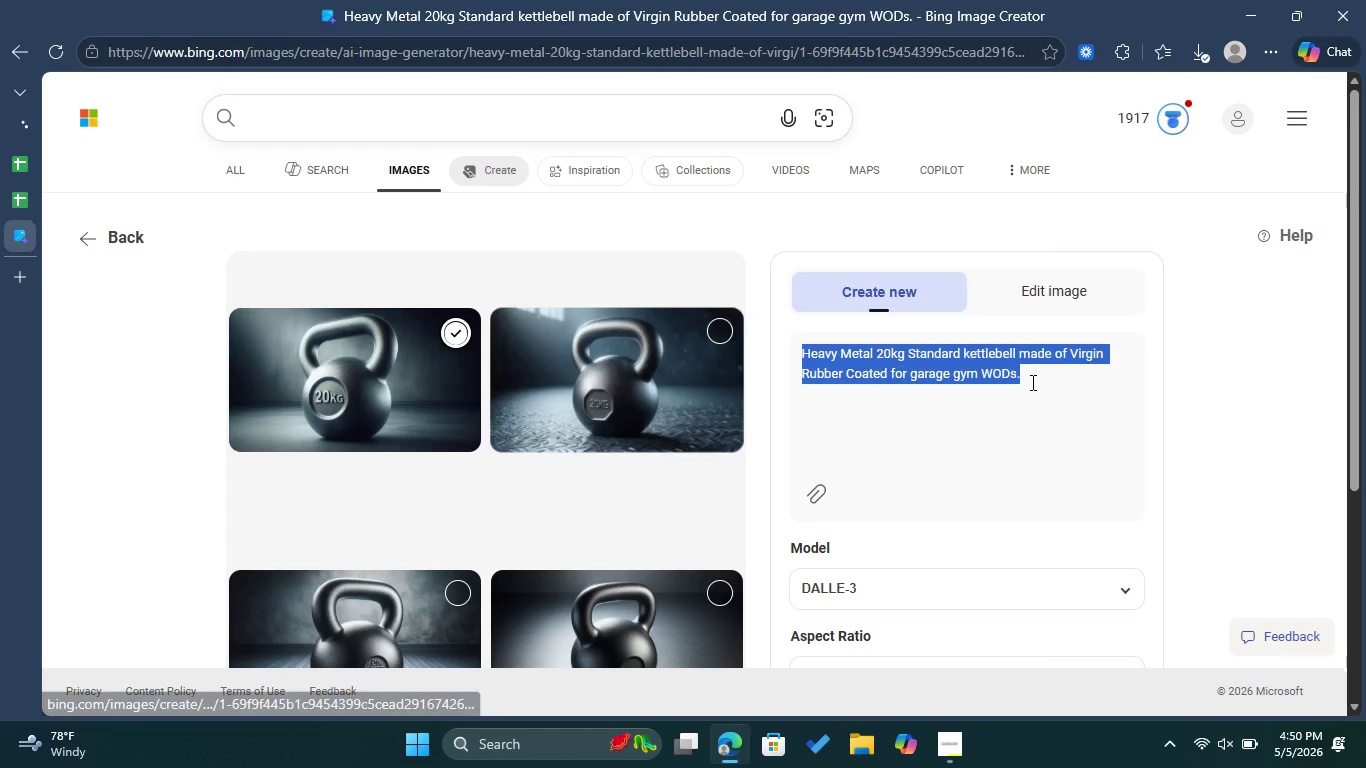 
left_click([54, 137])
 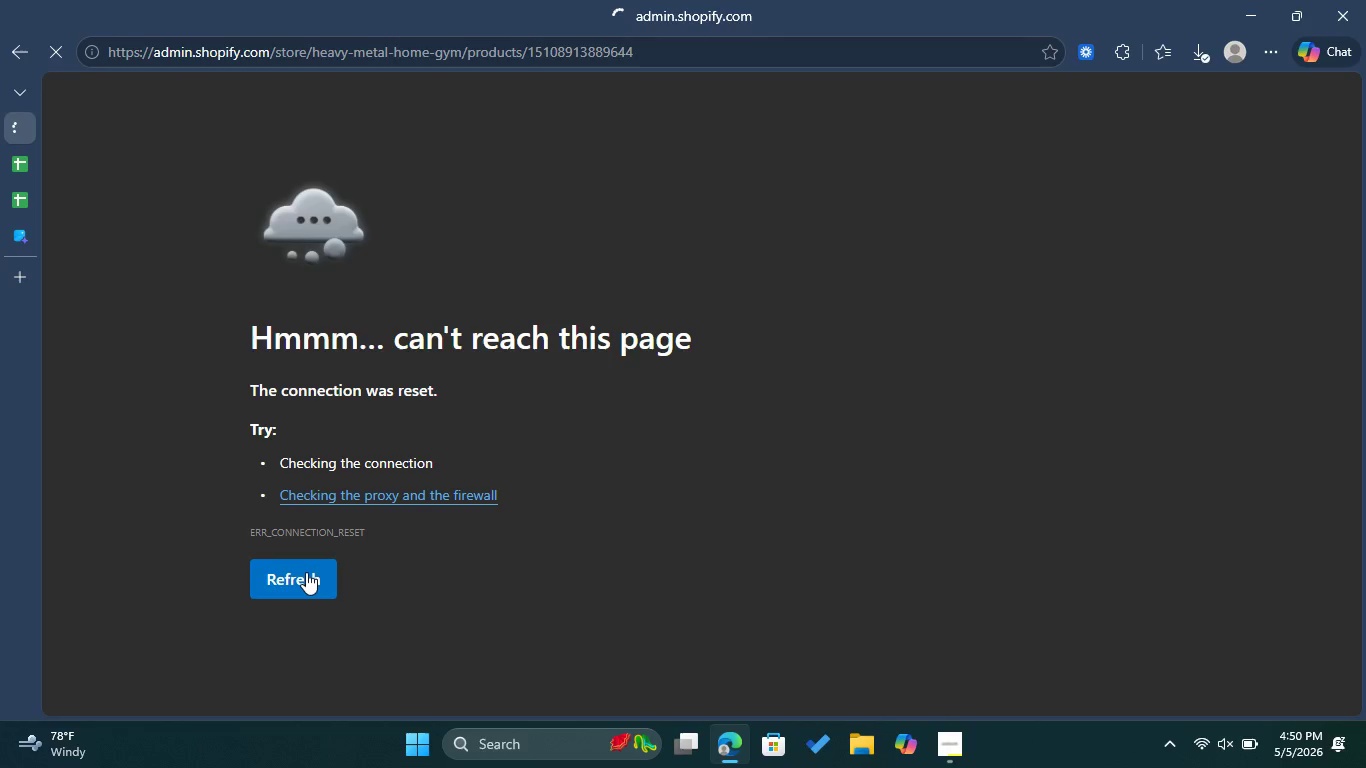 
left_click([283, 579])
 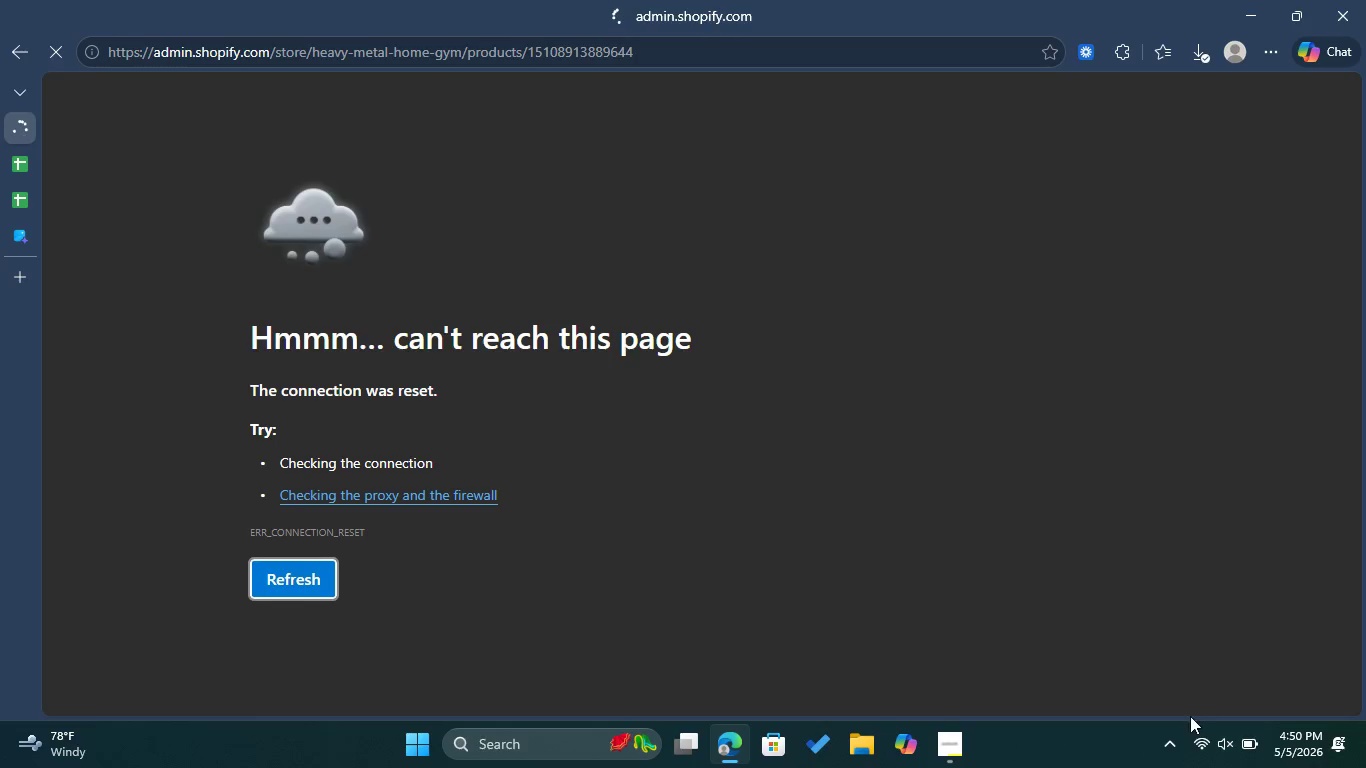 
left_click([1195, 732])
 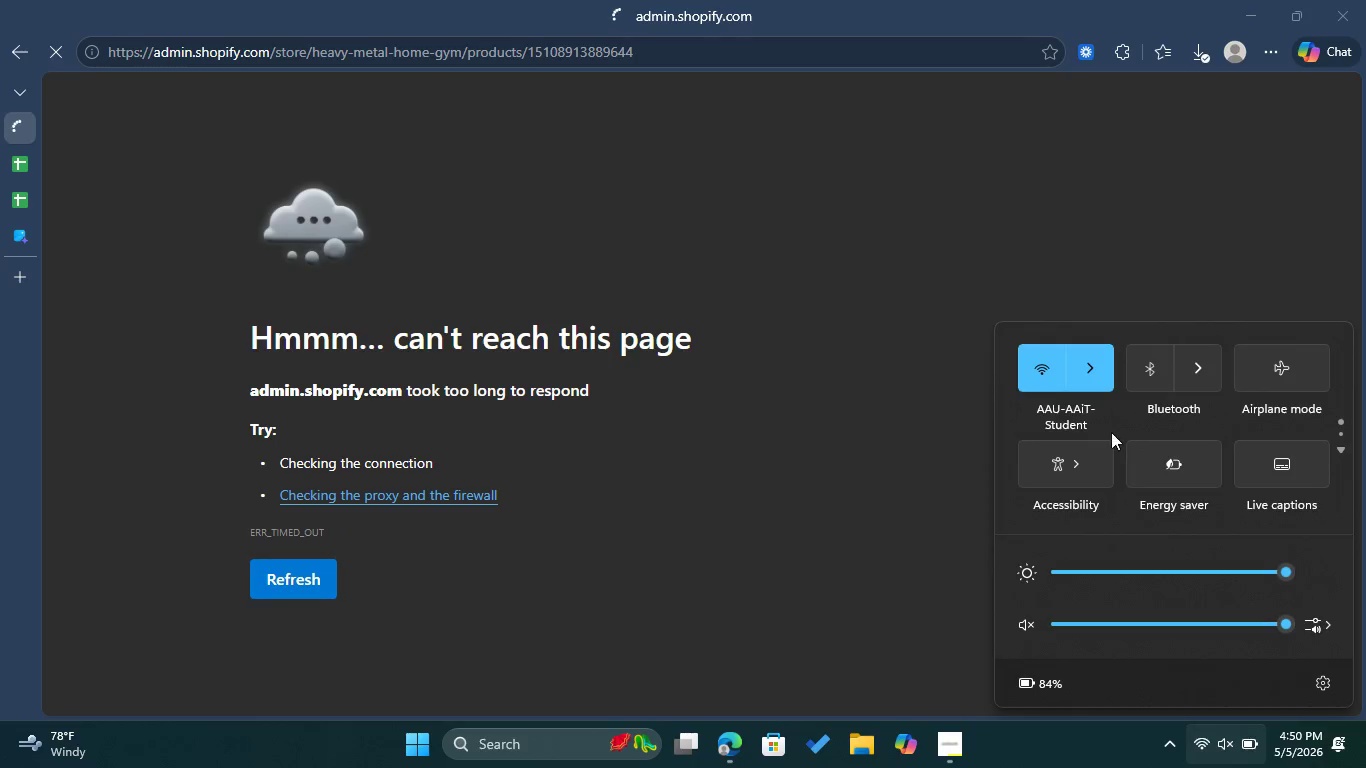 
left_click([823, 495])
 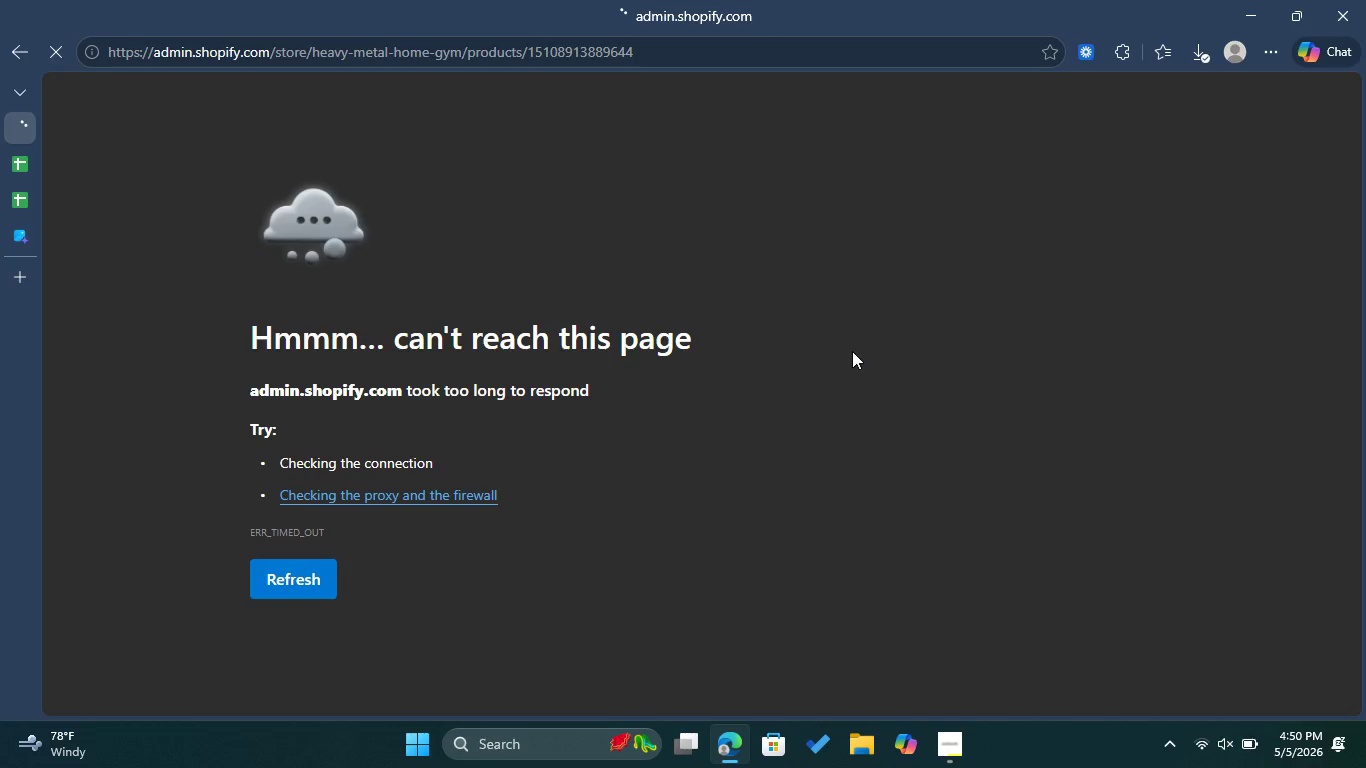 
wait(15.64)
 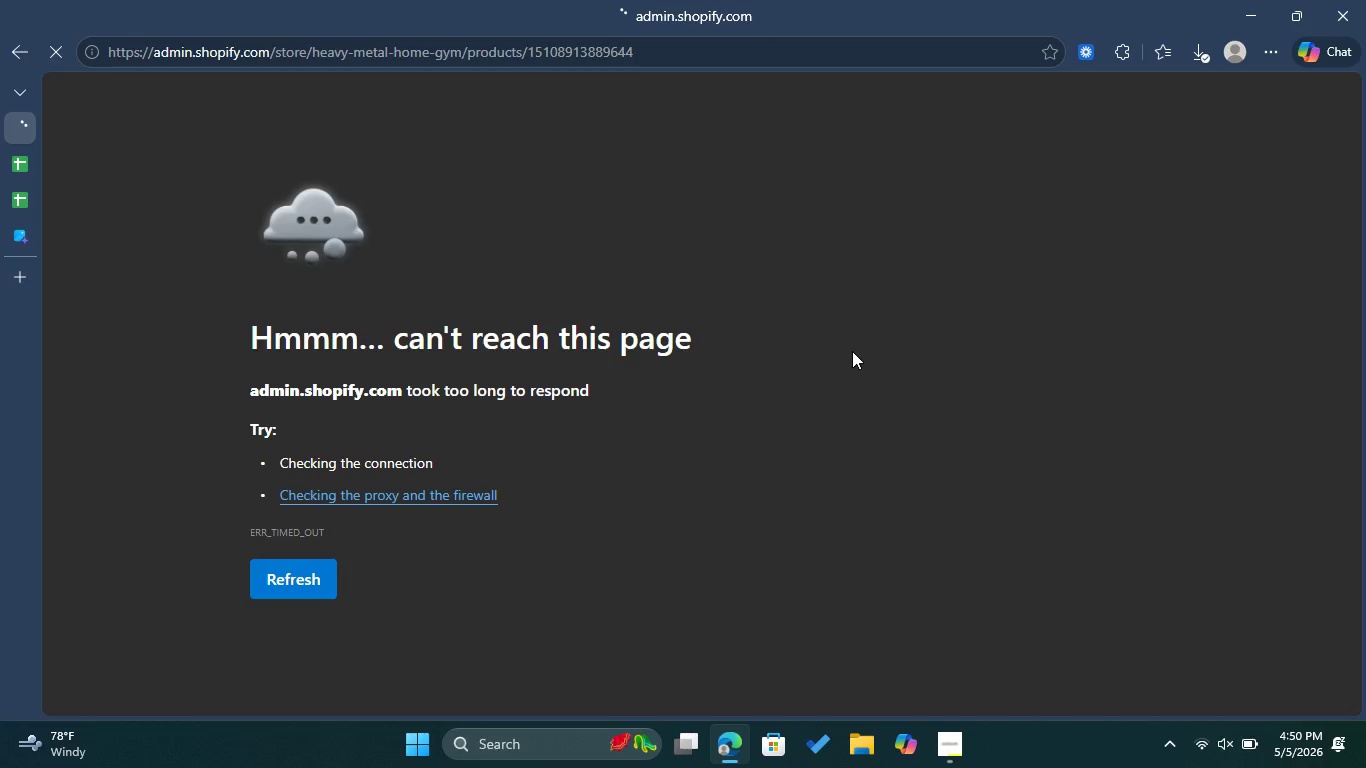 
left_click([4, 216])
 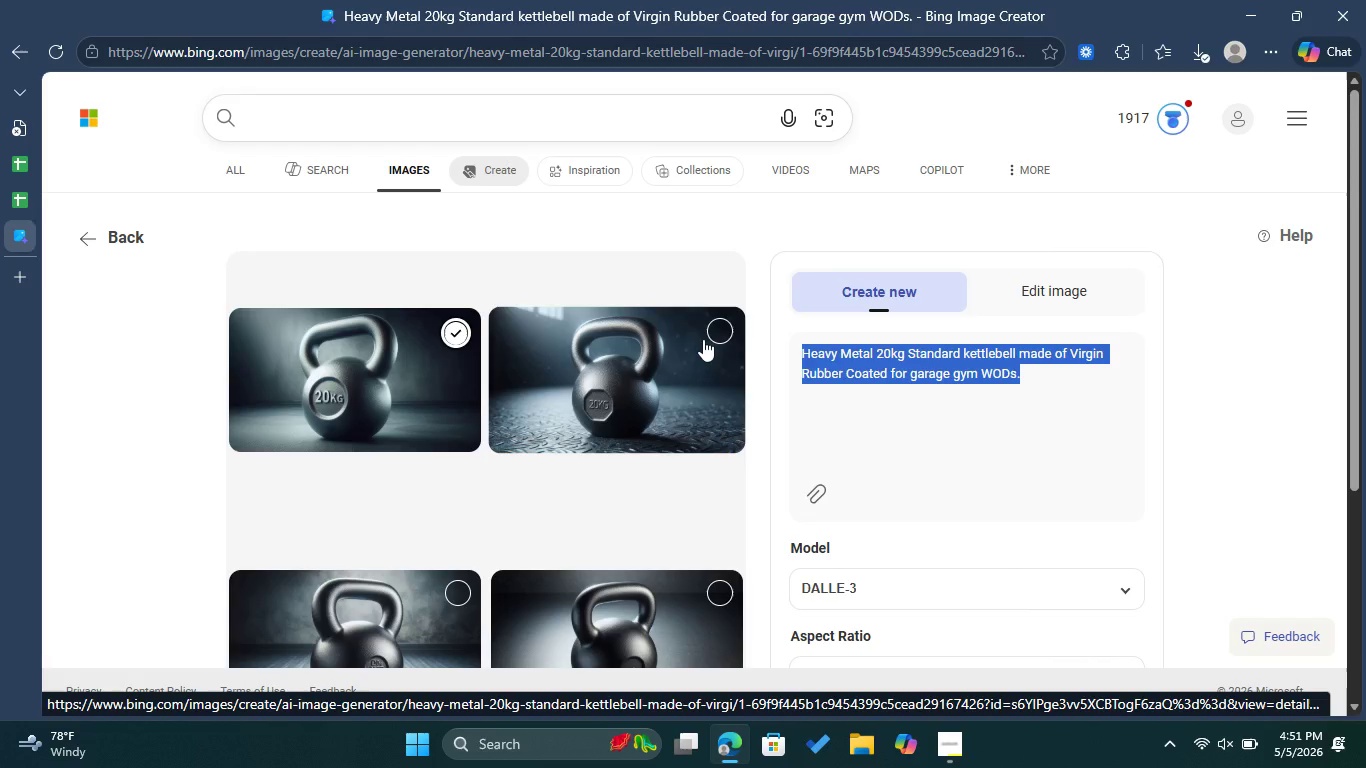 
wait(16.28)
 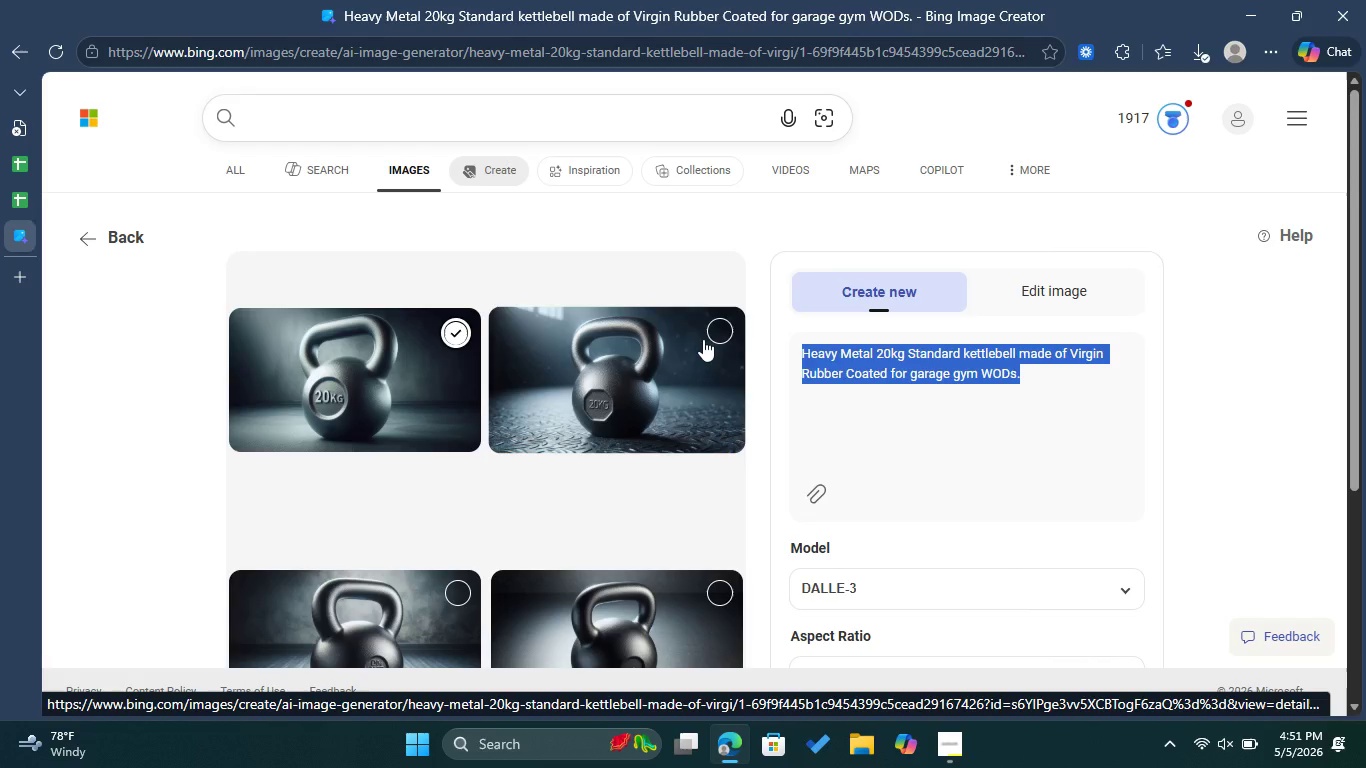 
left_click([19, 131])
 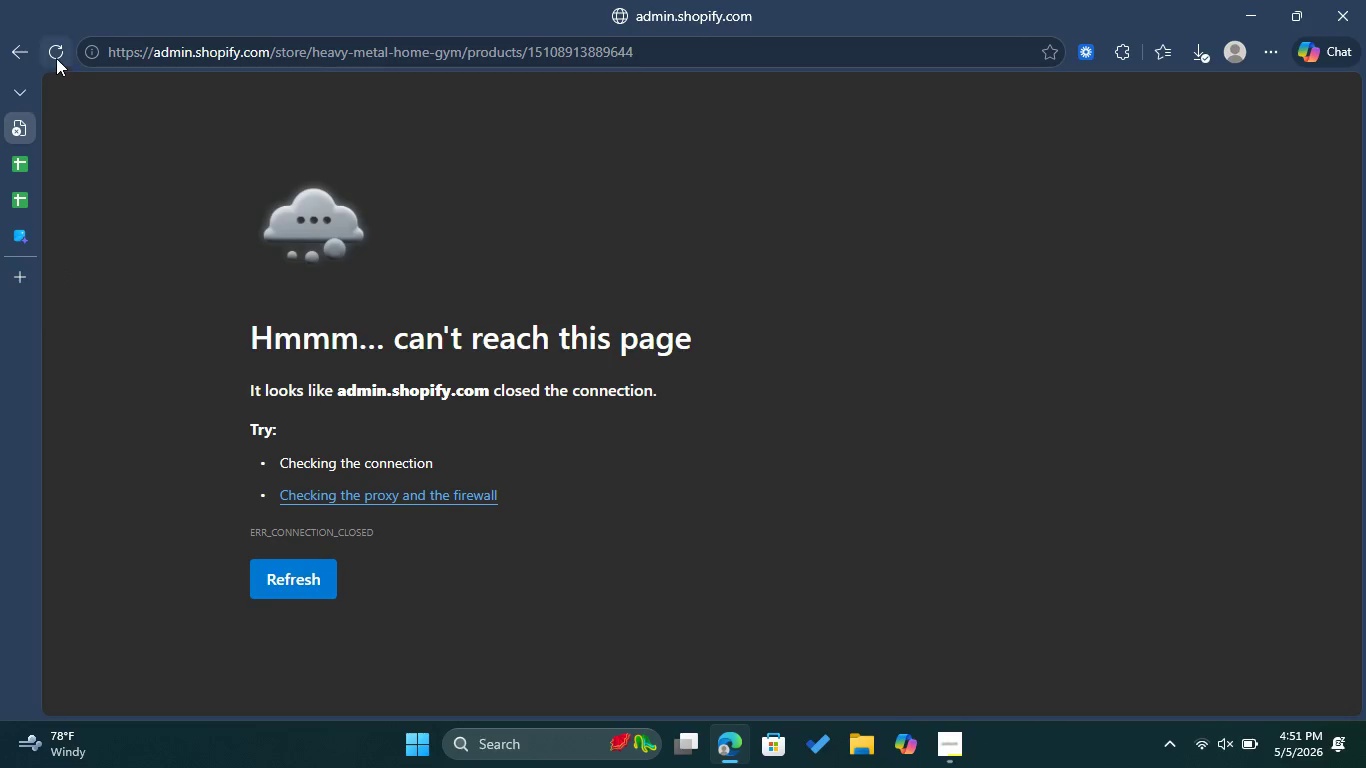 
left_click([56, 57])
 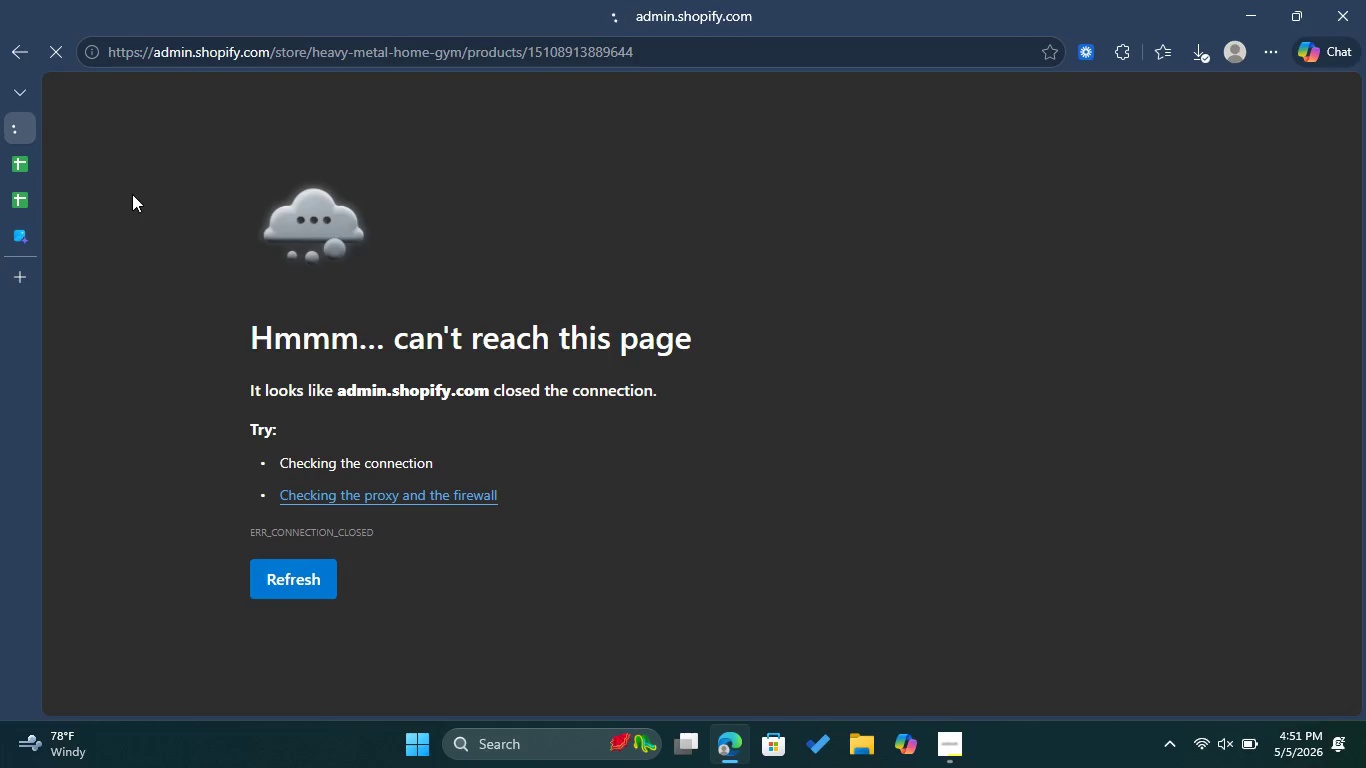 
wait(41.58)
 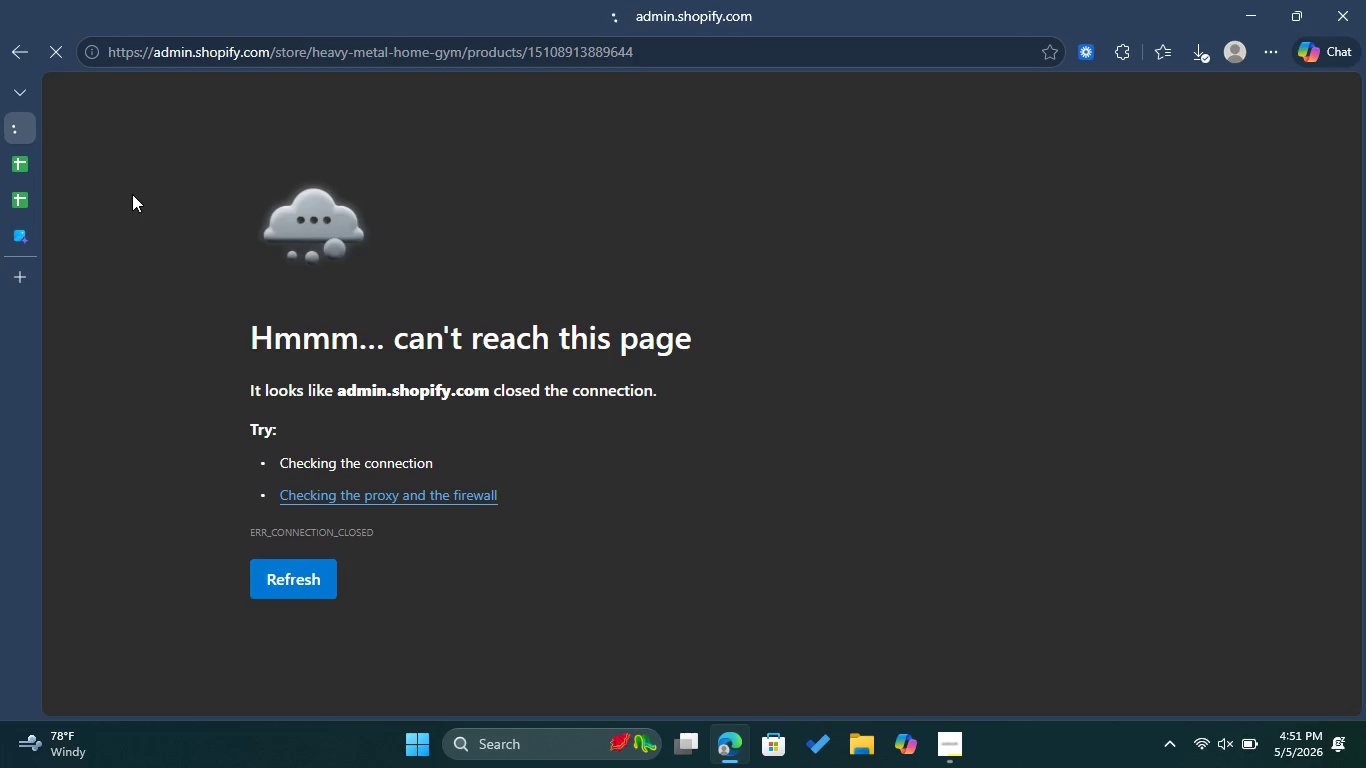 
left_click([311, 573])
 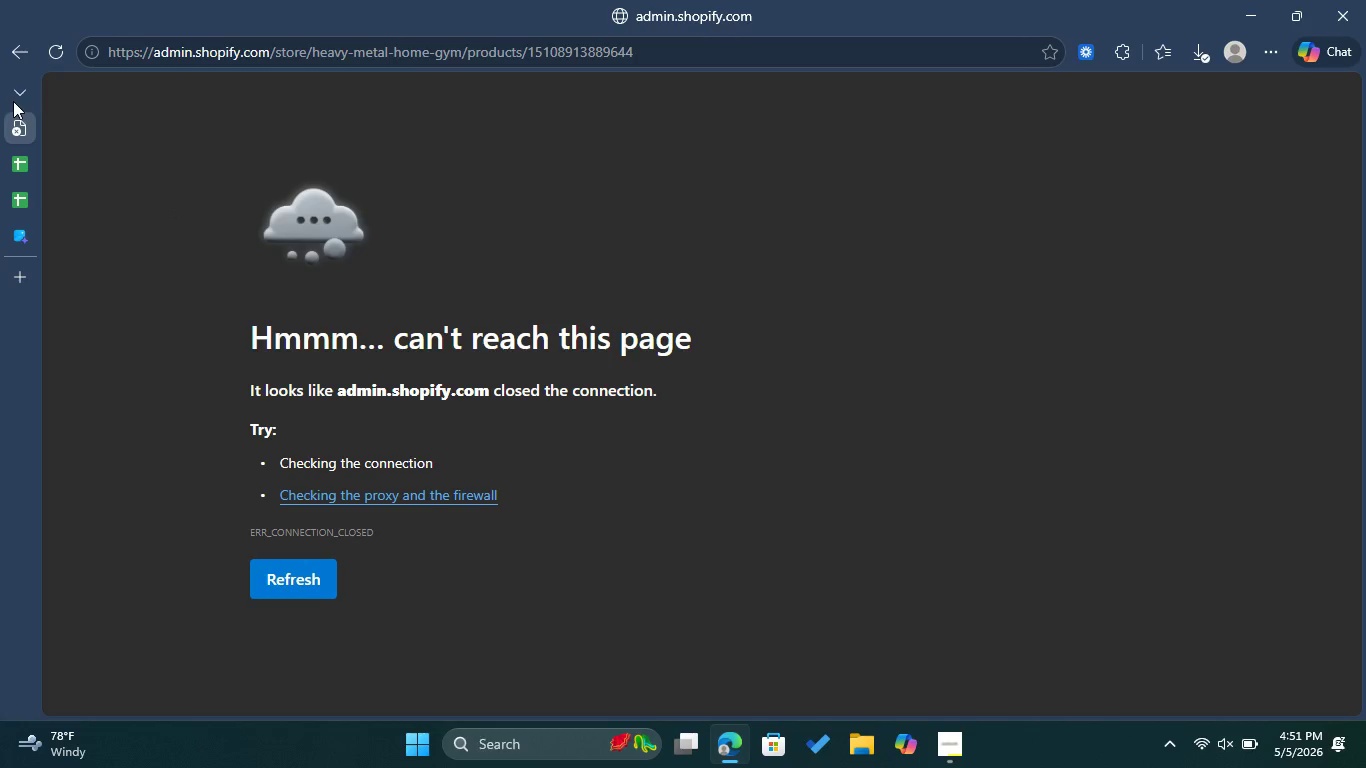 
left_click([51, 59])
 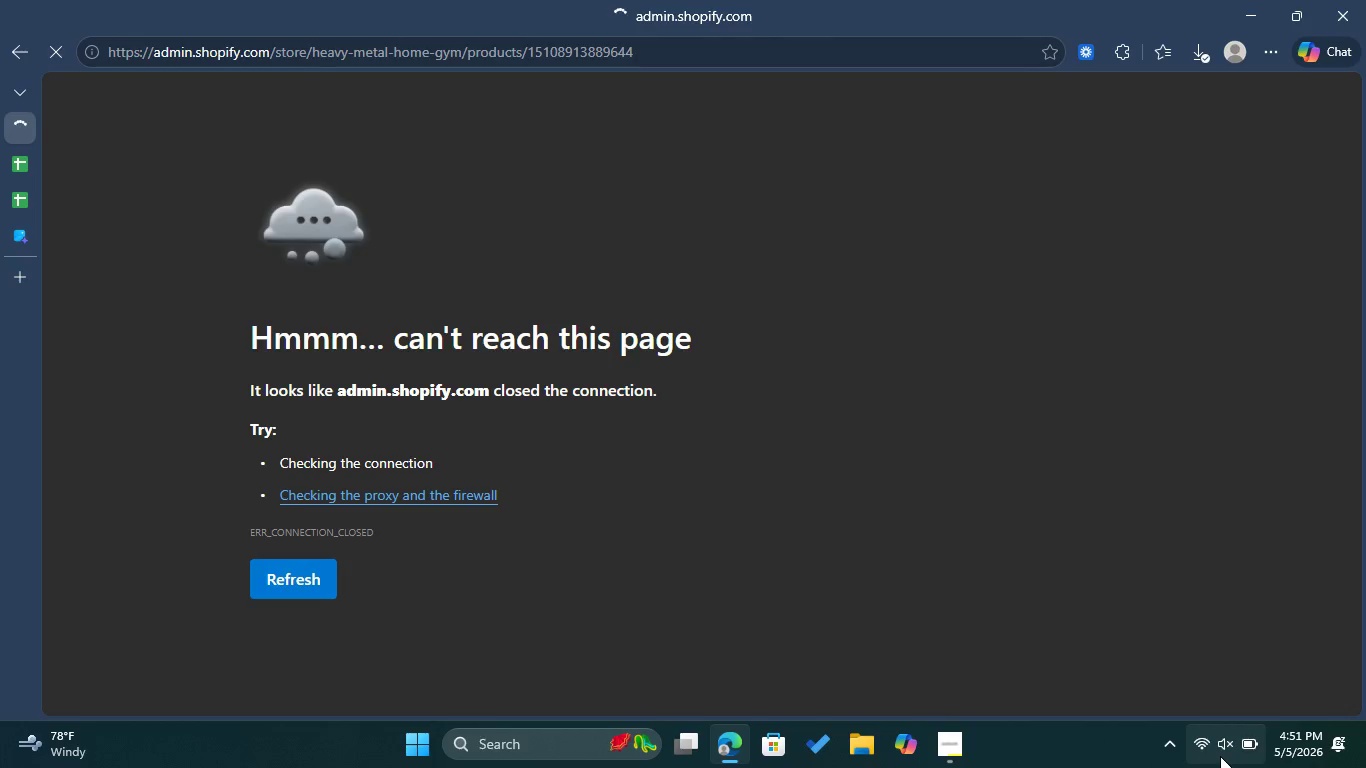 
left_click([1212, 752])
 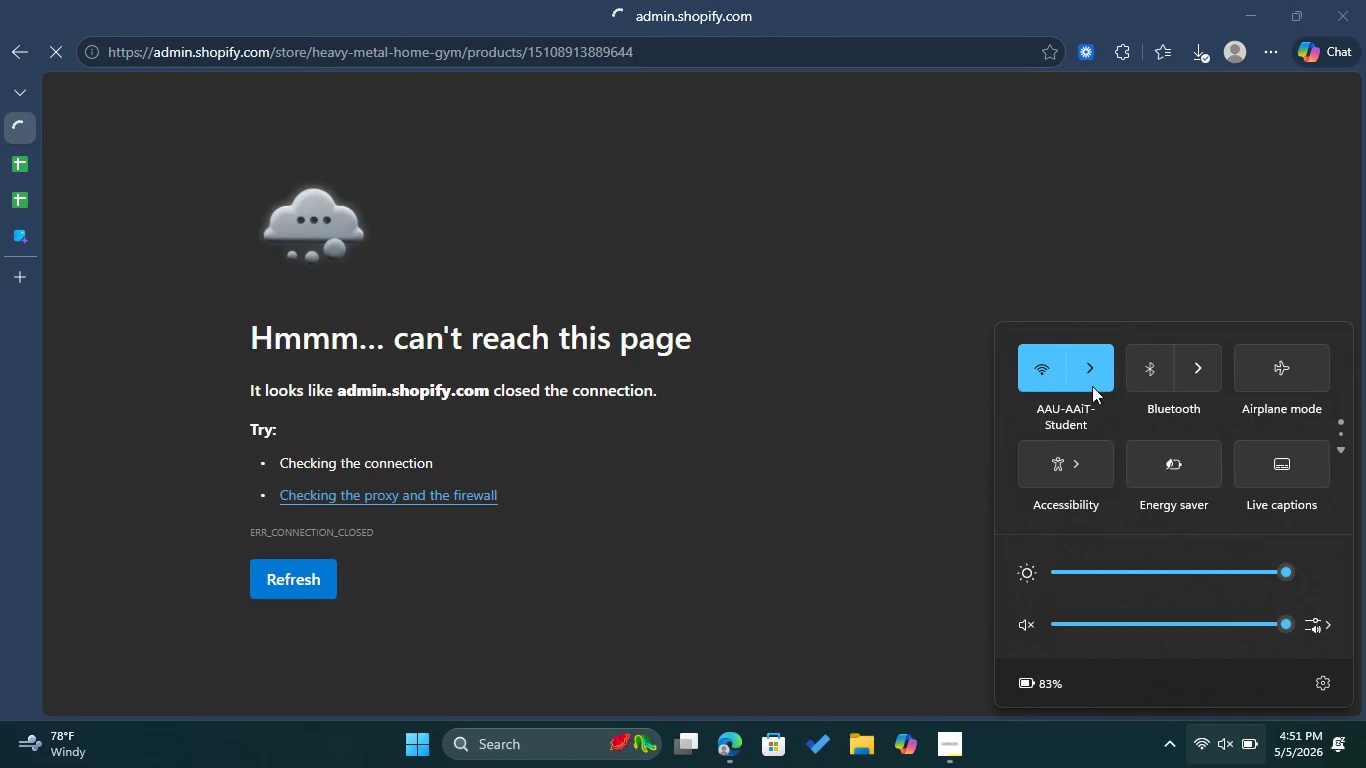 
left_click([1088, 366])
 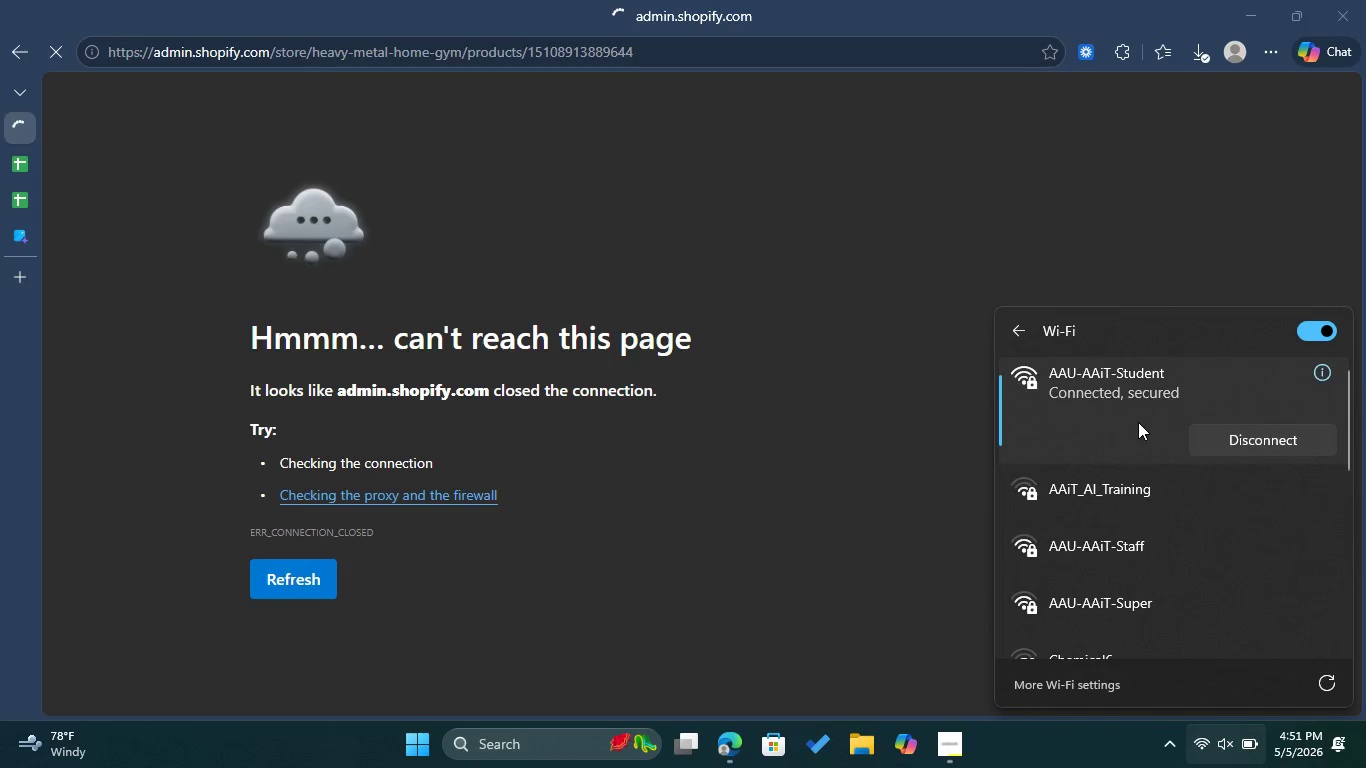 
left_click([729, 370])
 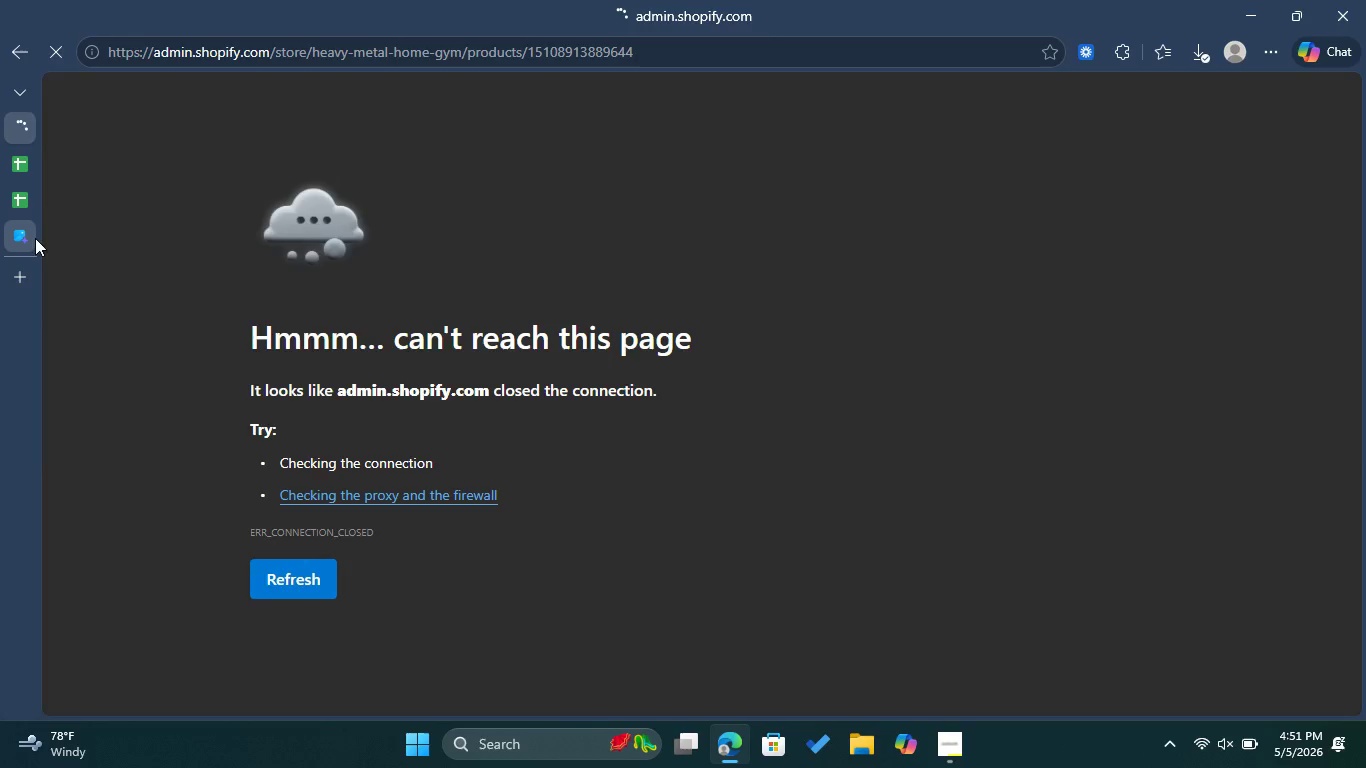 
left_click([27, 238])
 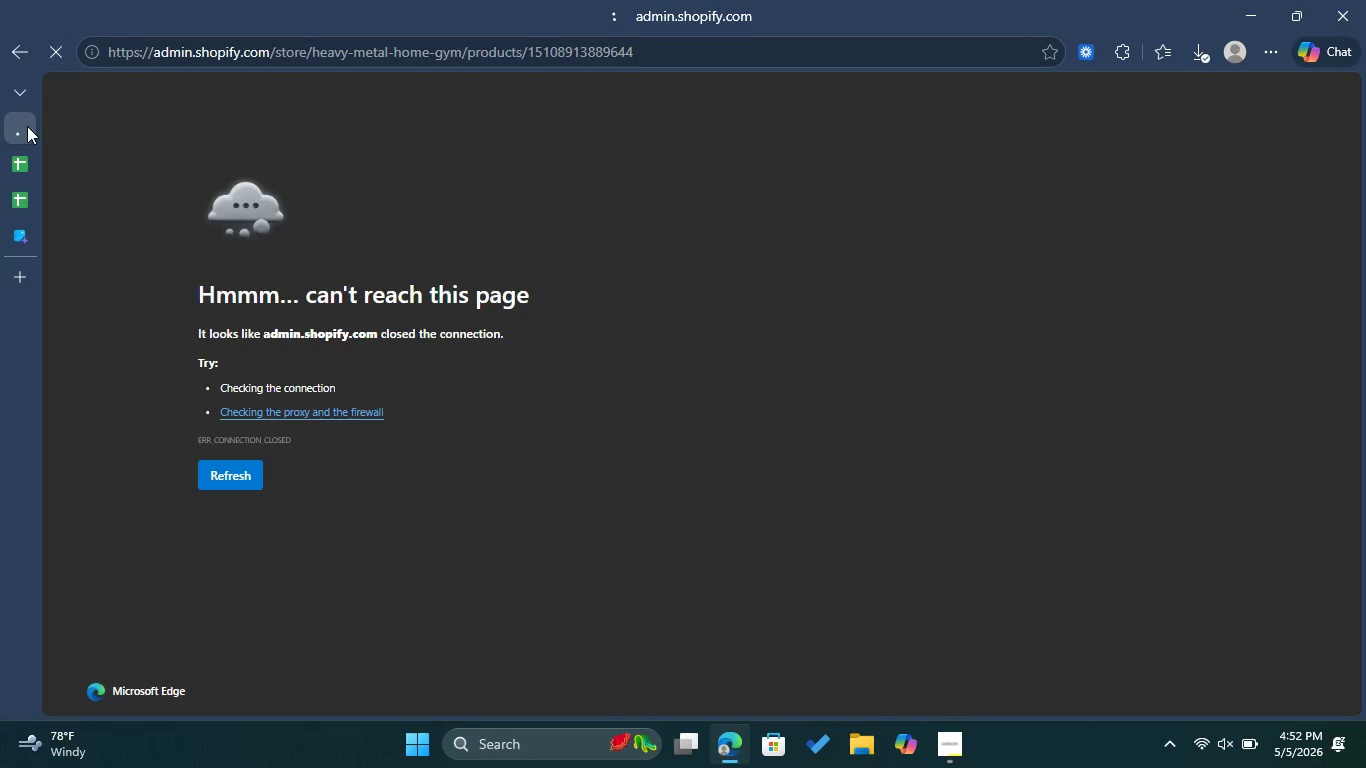 
wait(6.44)
 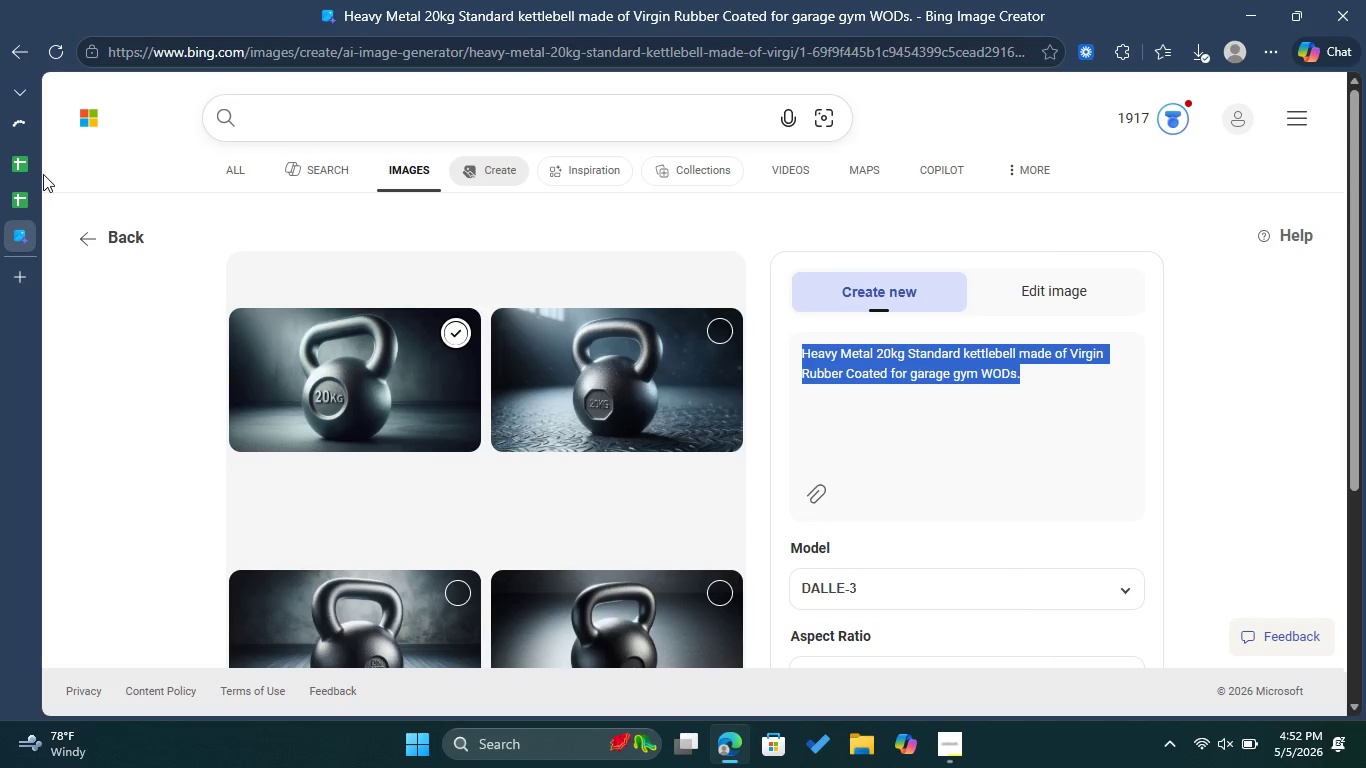 
left_click([246, 470])
 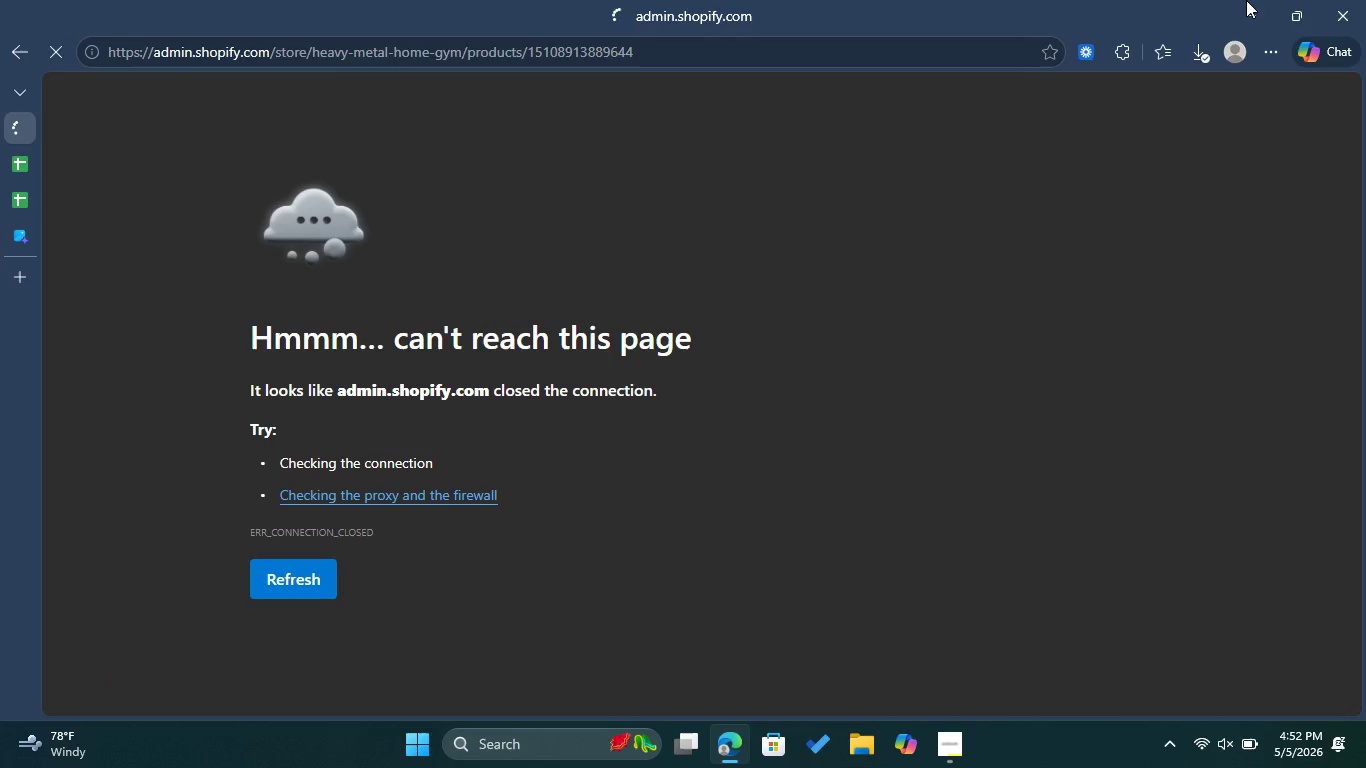 
left_click([1267, 62])
 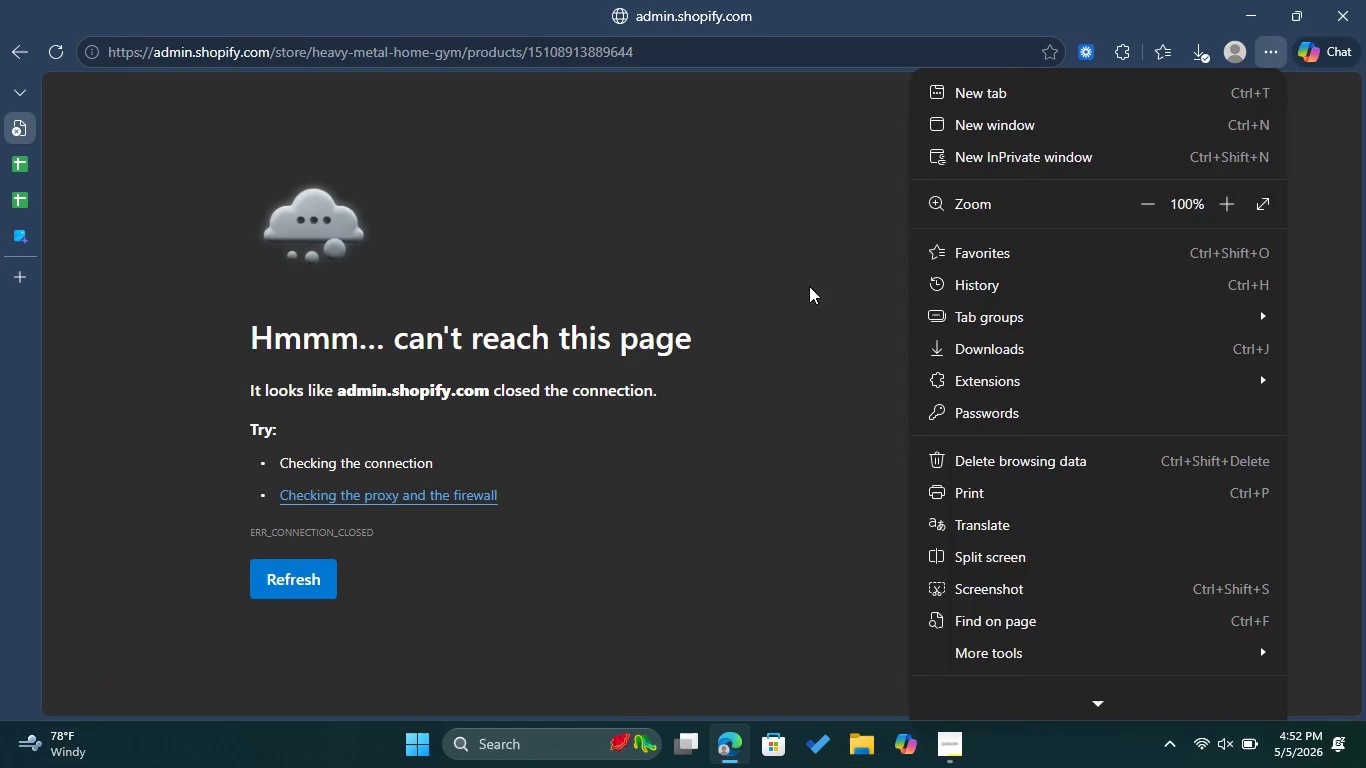 
left_click([661, 382])
 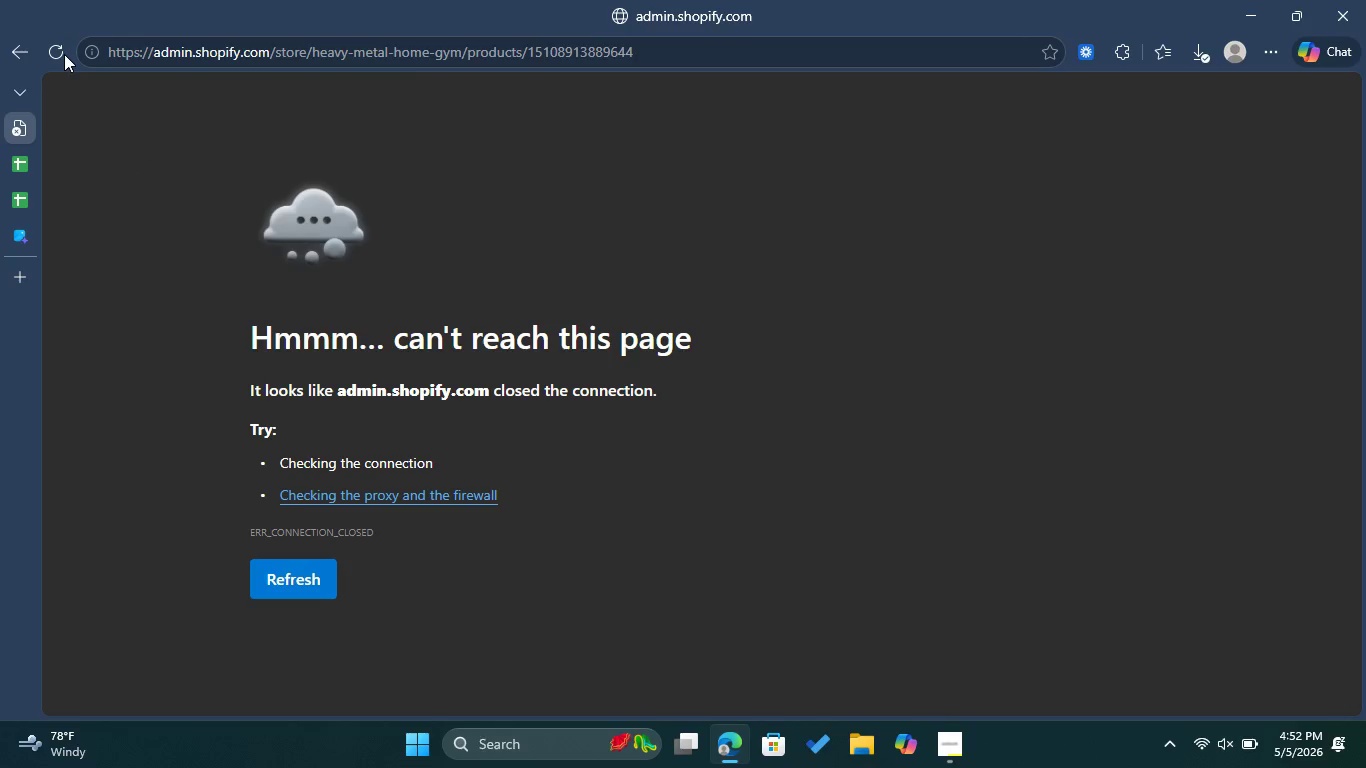 
left_click([63, 54])